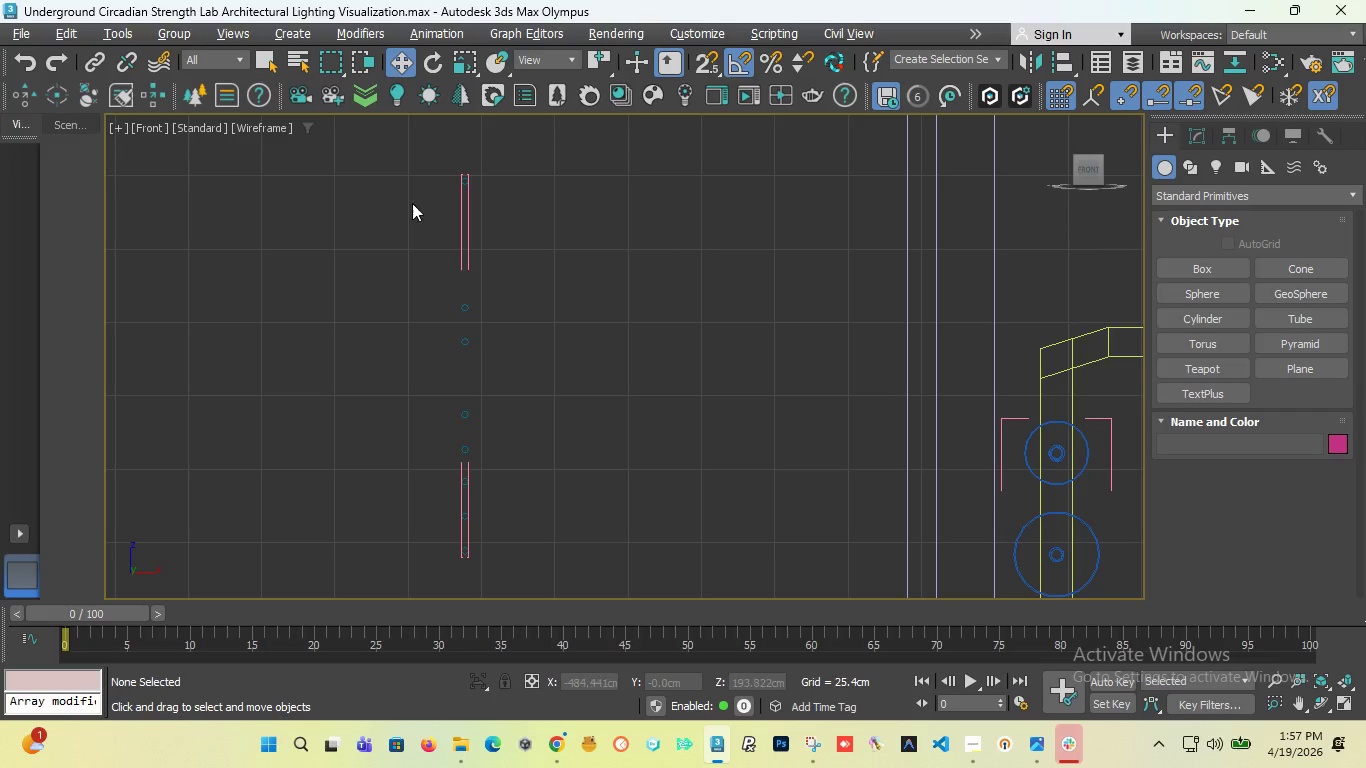 
scroll: coordinate [470, 203], scroll_direction: up, amount: 2.0
 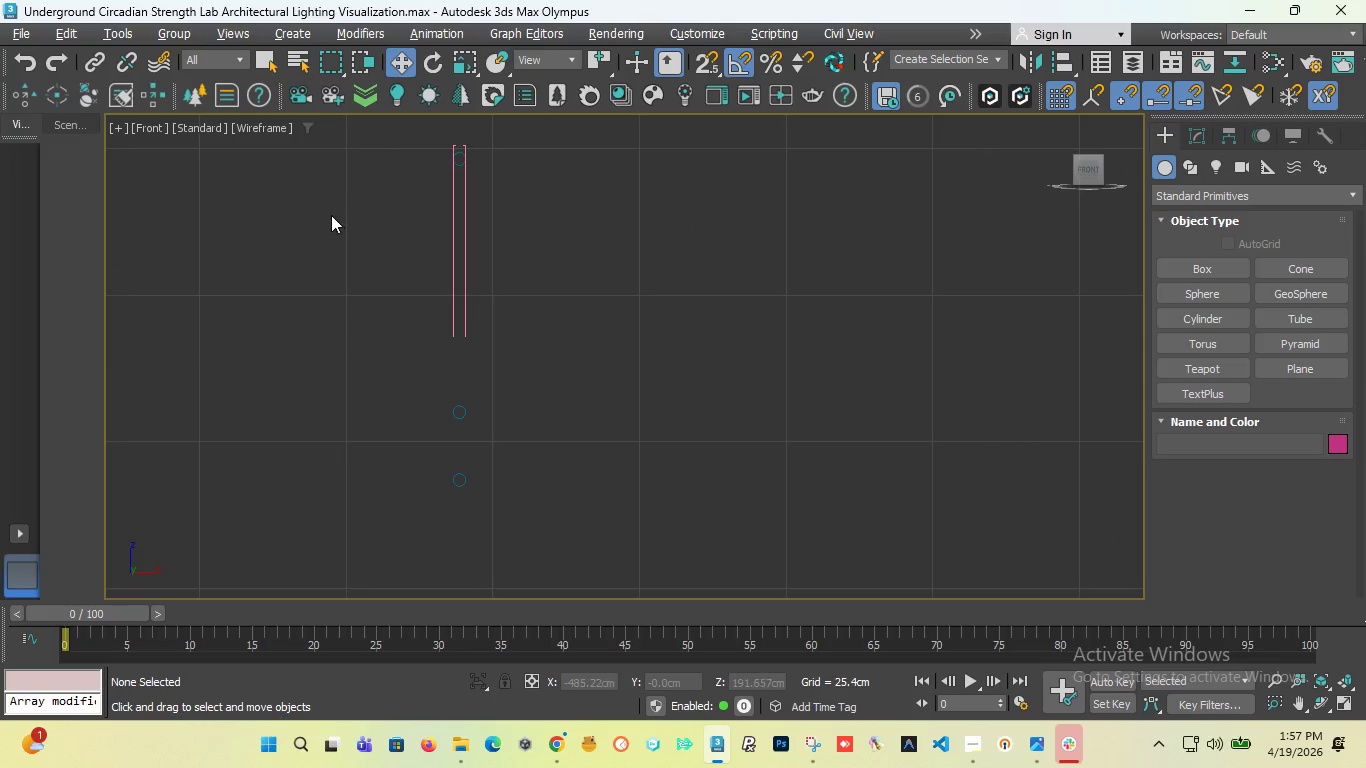 
scroll: coordinate [331, 215], scroll_direction: down, amount: 2.0
 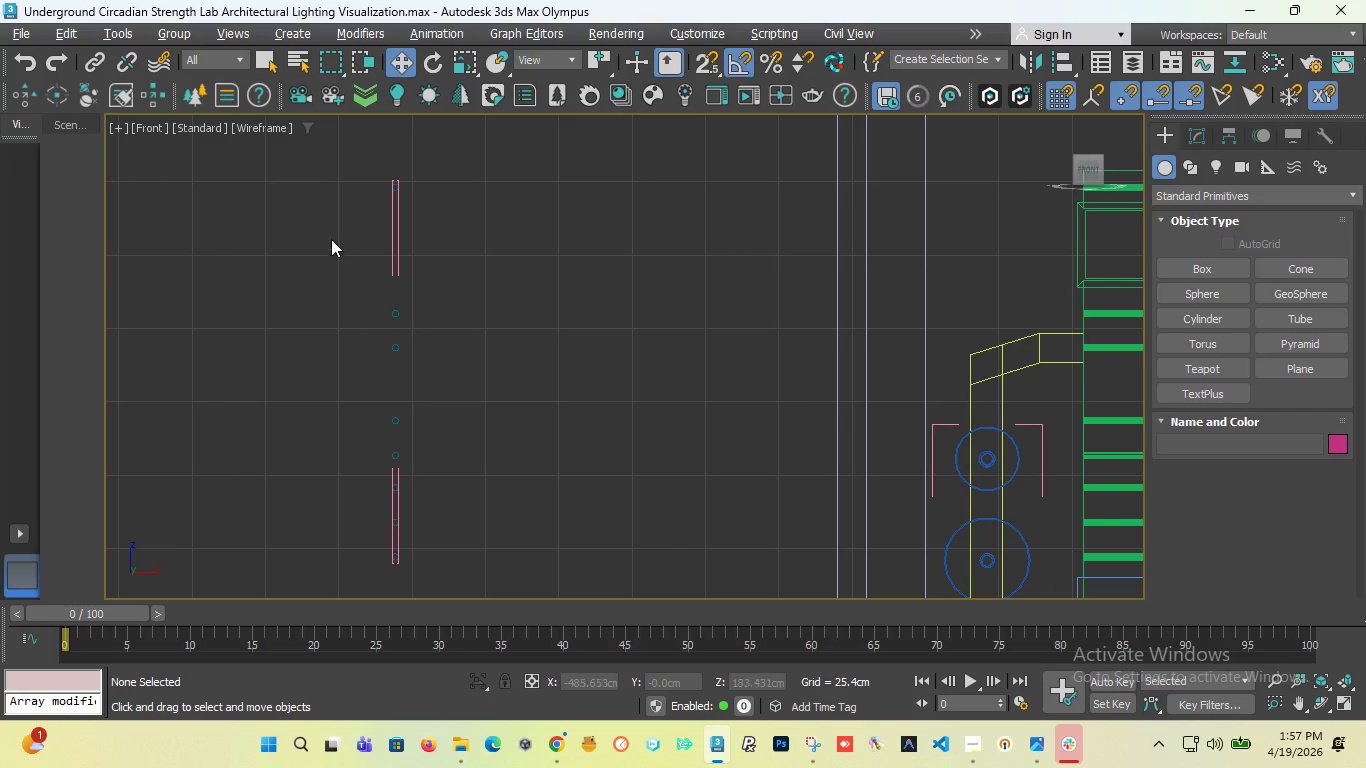 
left_click_drag(start_coordinate=[337, 243], to_coordinate=[440, 620])
 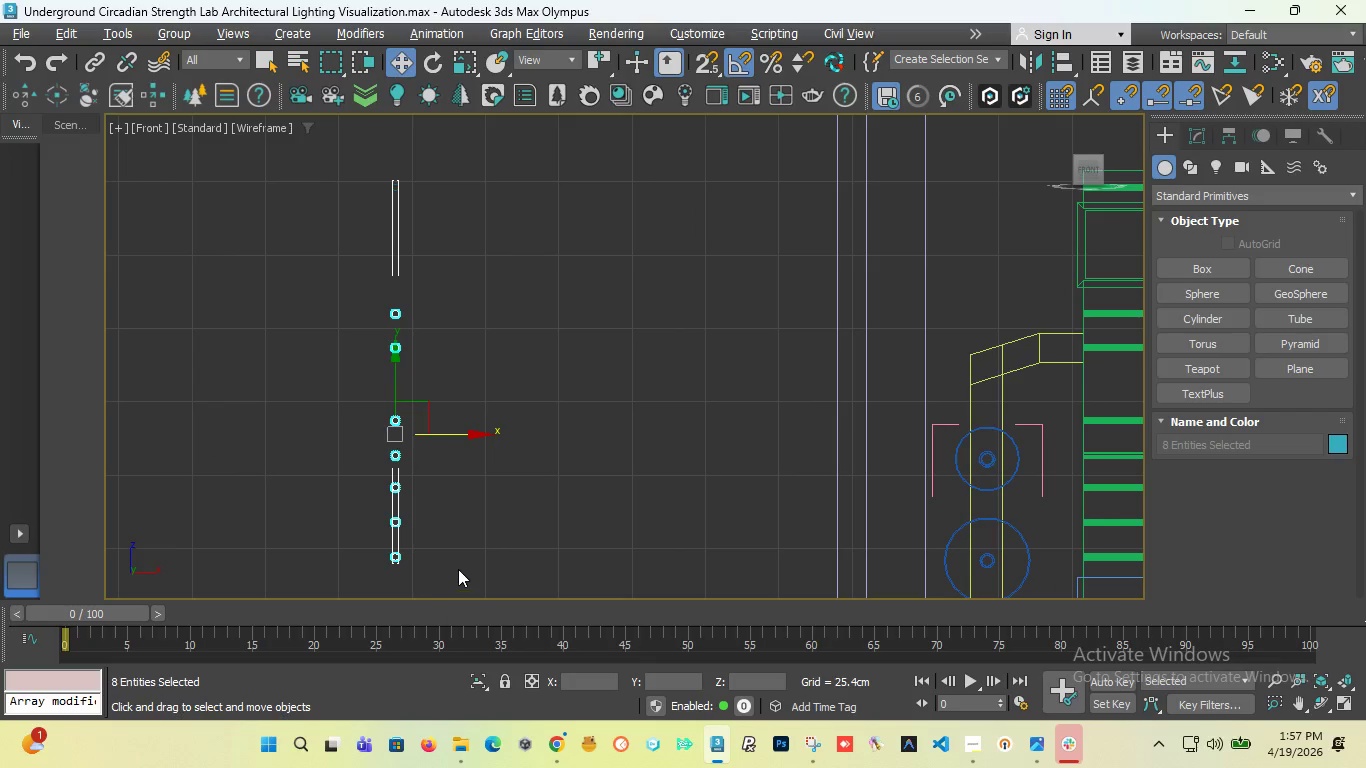 
key(Delete)
 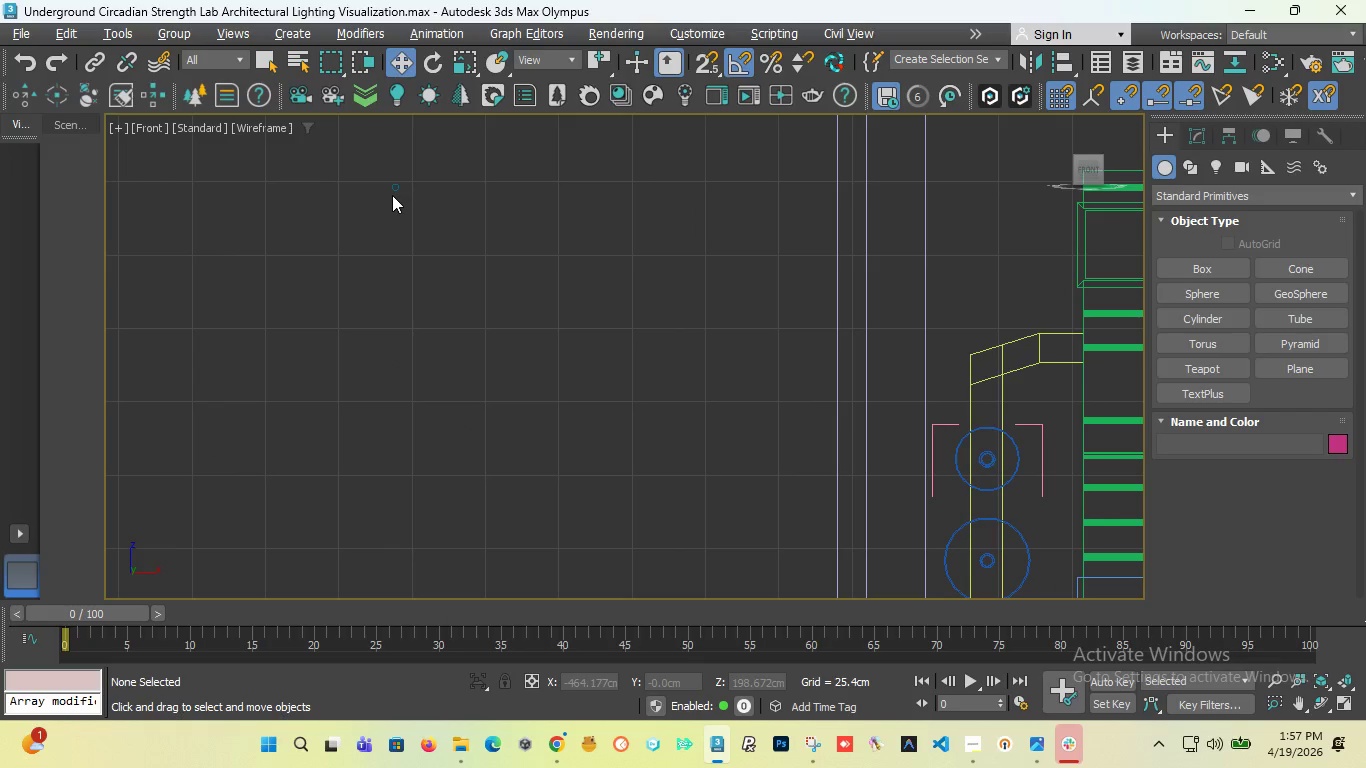 
scroll: coordinate [392, 191], scroll_direction: up, amount: 3.0
 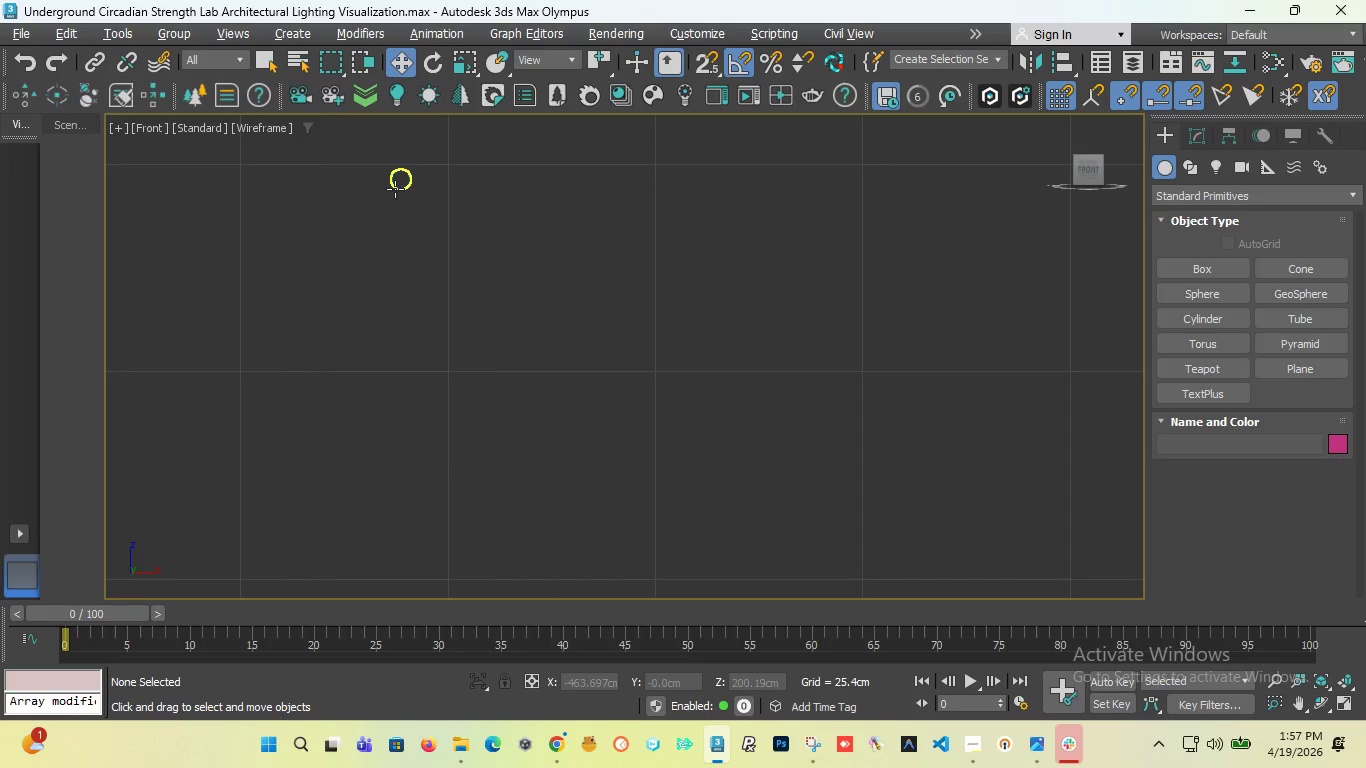 
left_click([395, 189])
 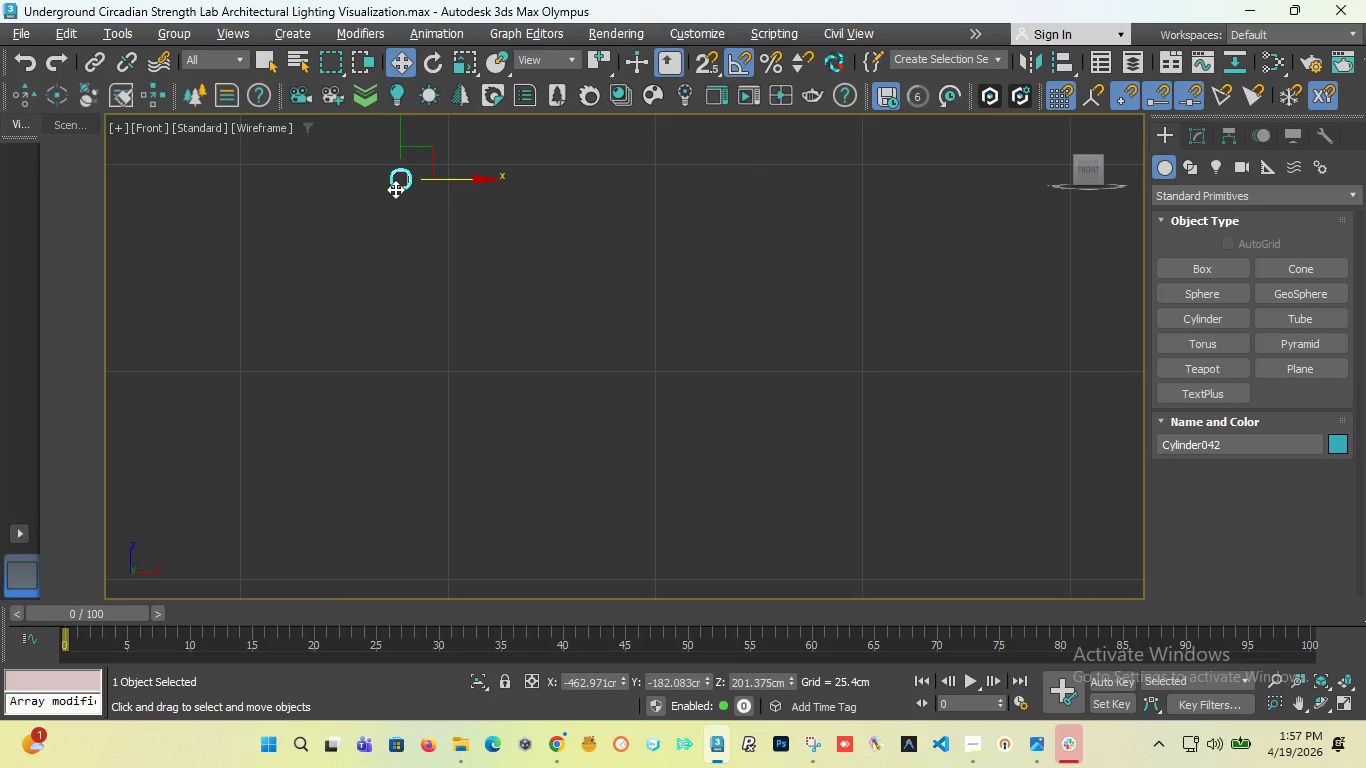 
scroll: coordinate [388, 198], scroll_direction: down, amount: 4.0
 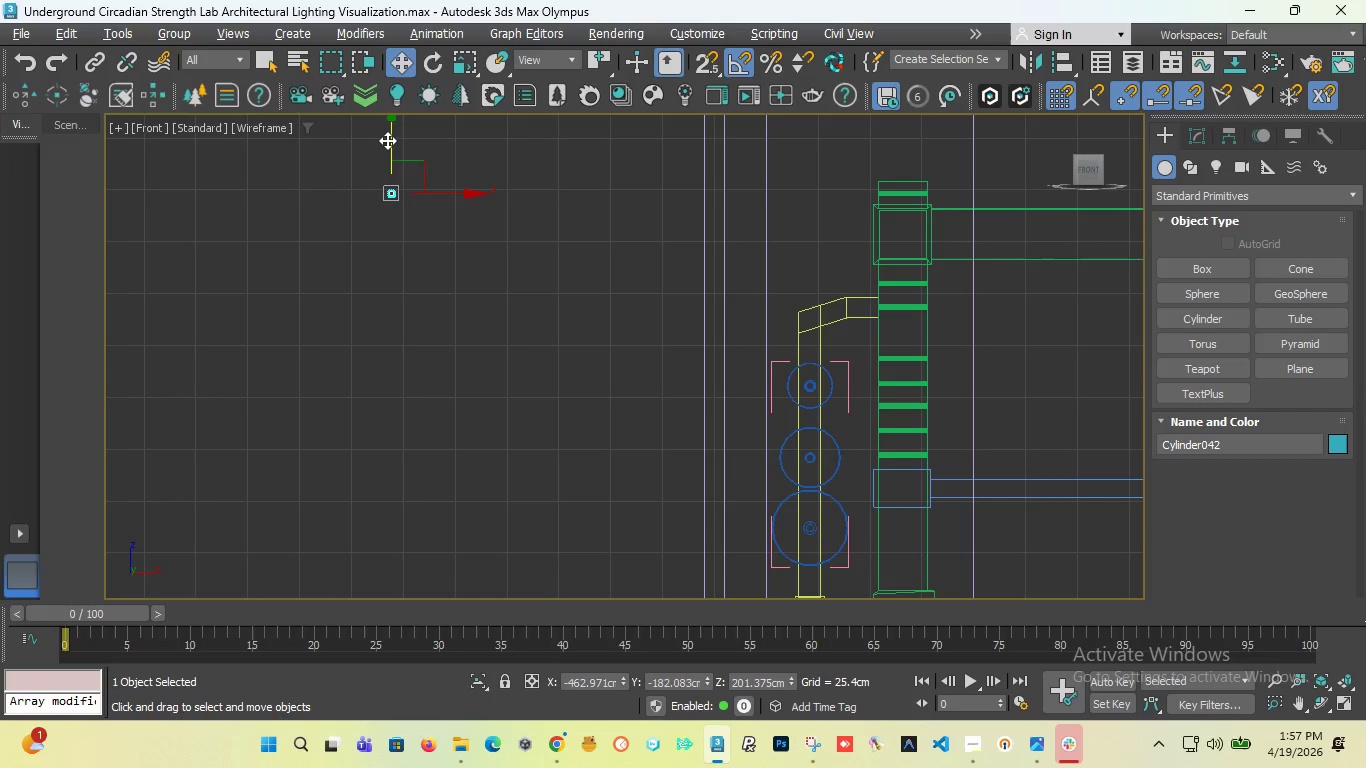 
left_click_drag(start_coordinate=[387, 140], to_coordinate=[380, 324])
 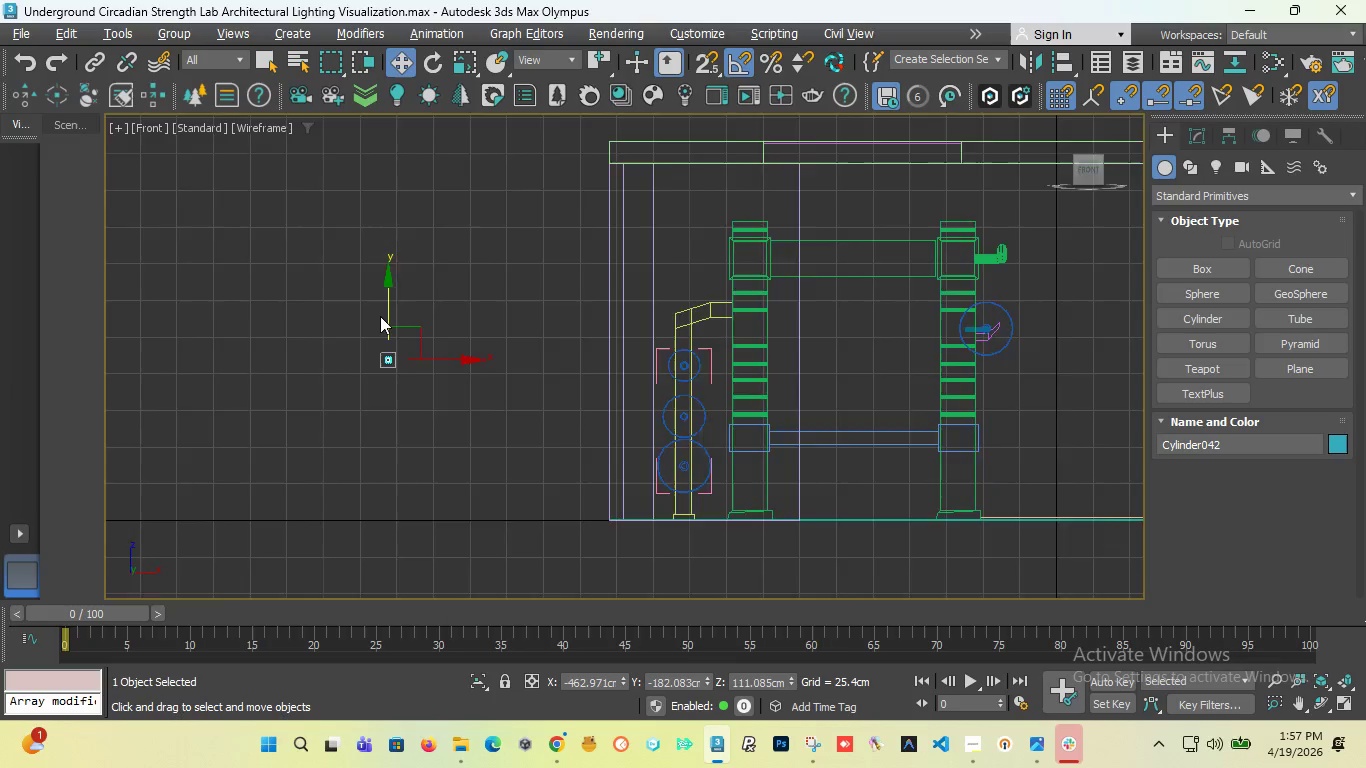 
scroll: coordinate [403, 312], scroll_direction: down, amount: 2.0
 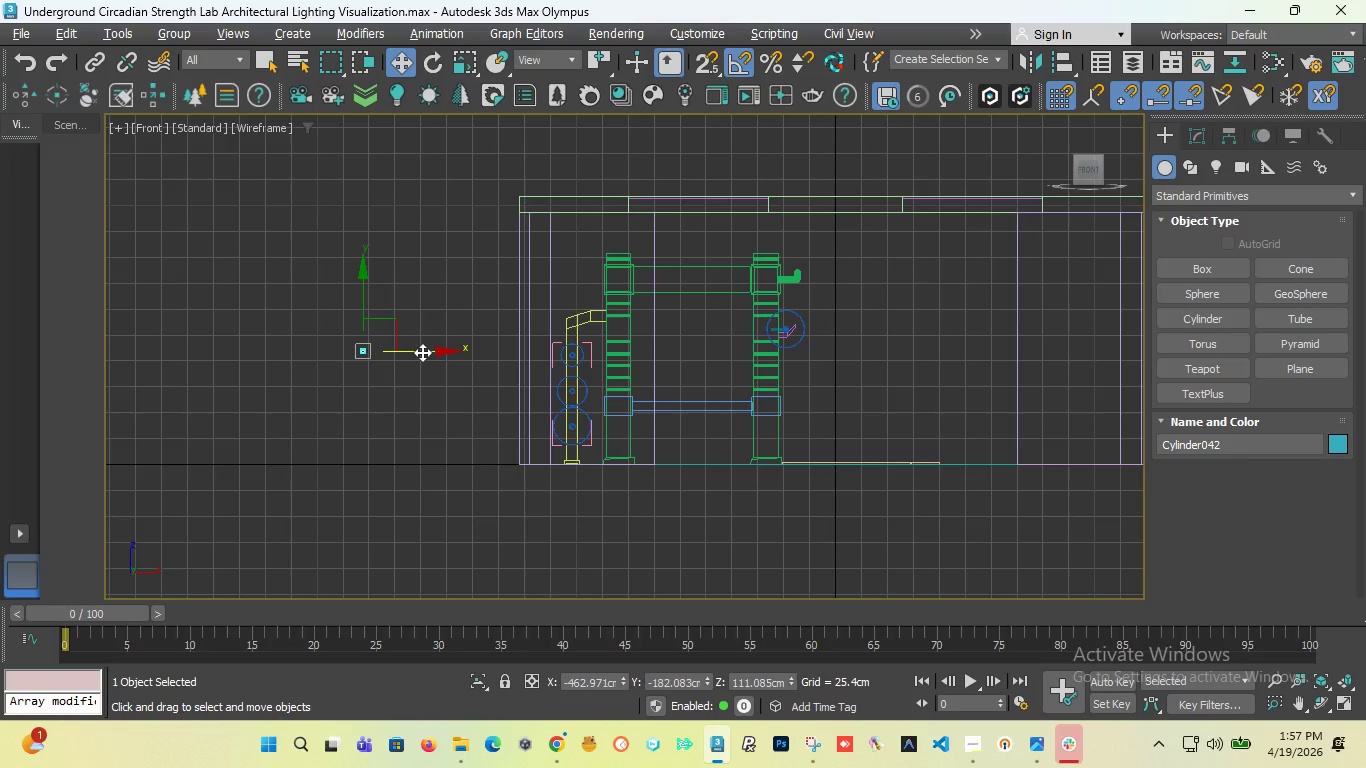 
left_click_drag(start_coordinate=[422, 352], to_coordinate=[701, 379])
 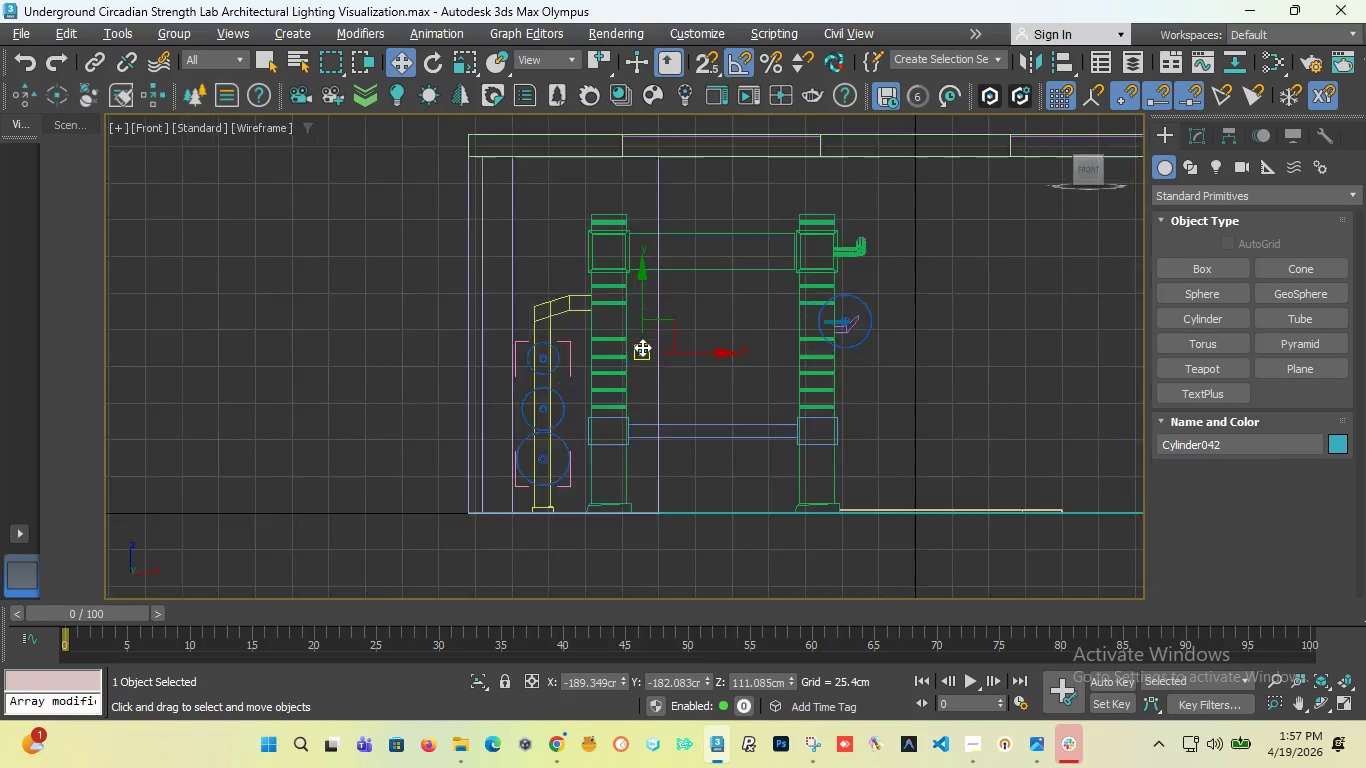 
scroll: coordinate [642, 347], scroll_direction: up, amount: 3.0
 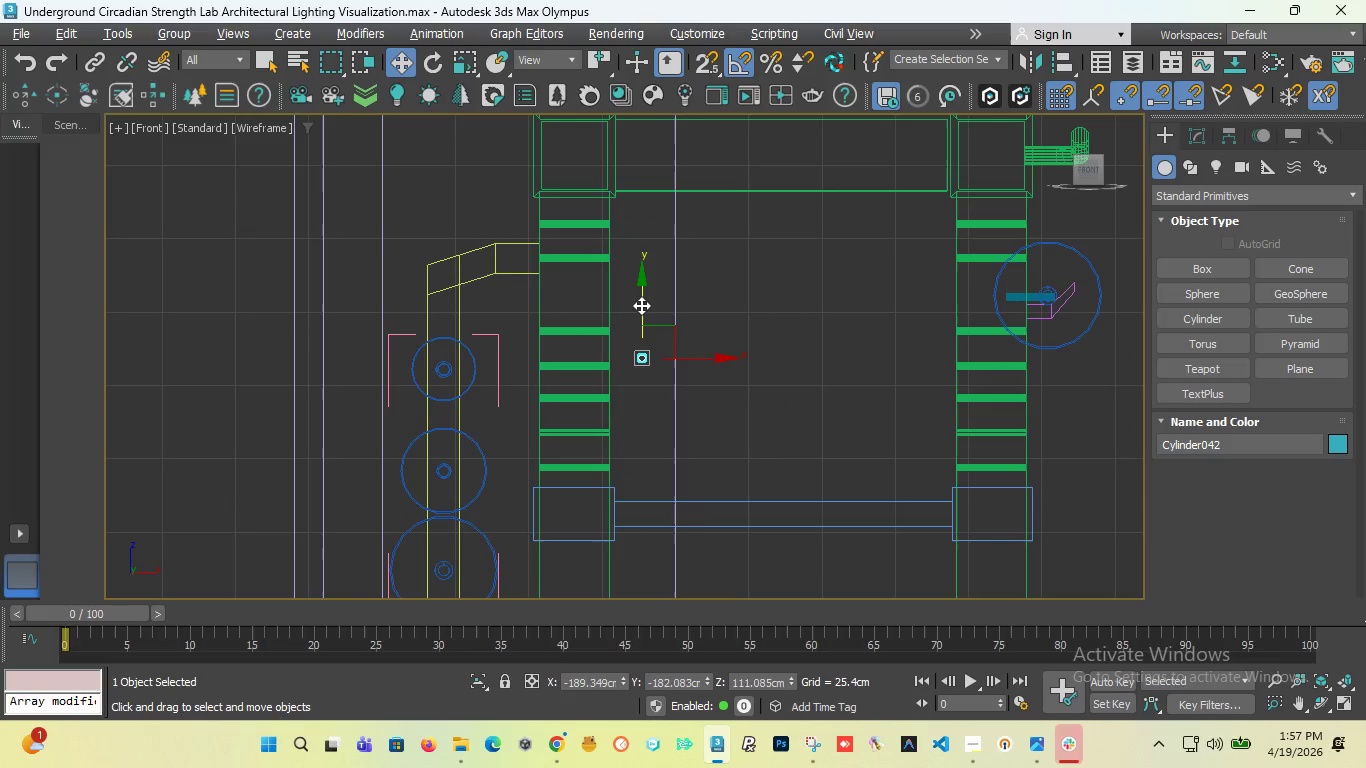 
left_click_drag(start_coordinate=[641, 305], to_coordinate=[634, 456])
 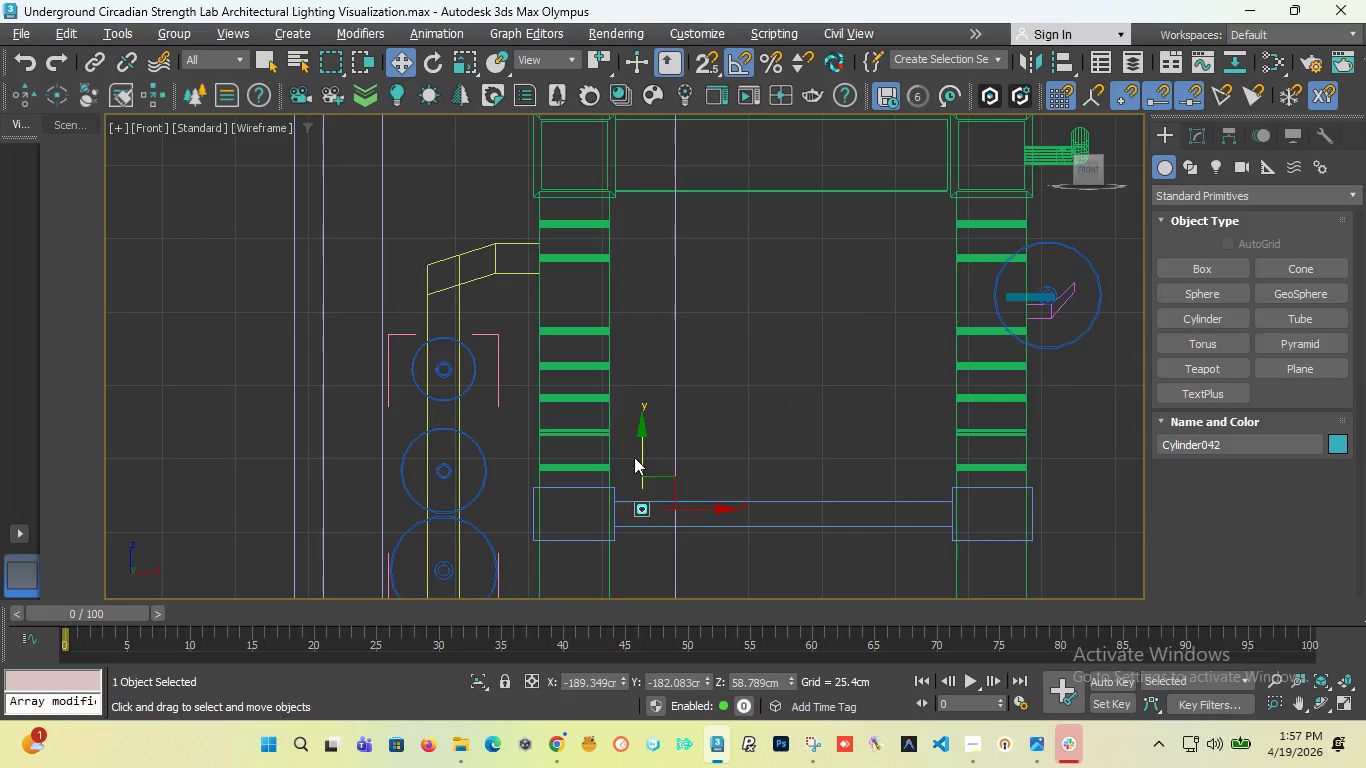 
scroll: coordinate [656, 332], scroll_direction: up, amount: 5.0
 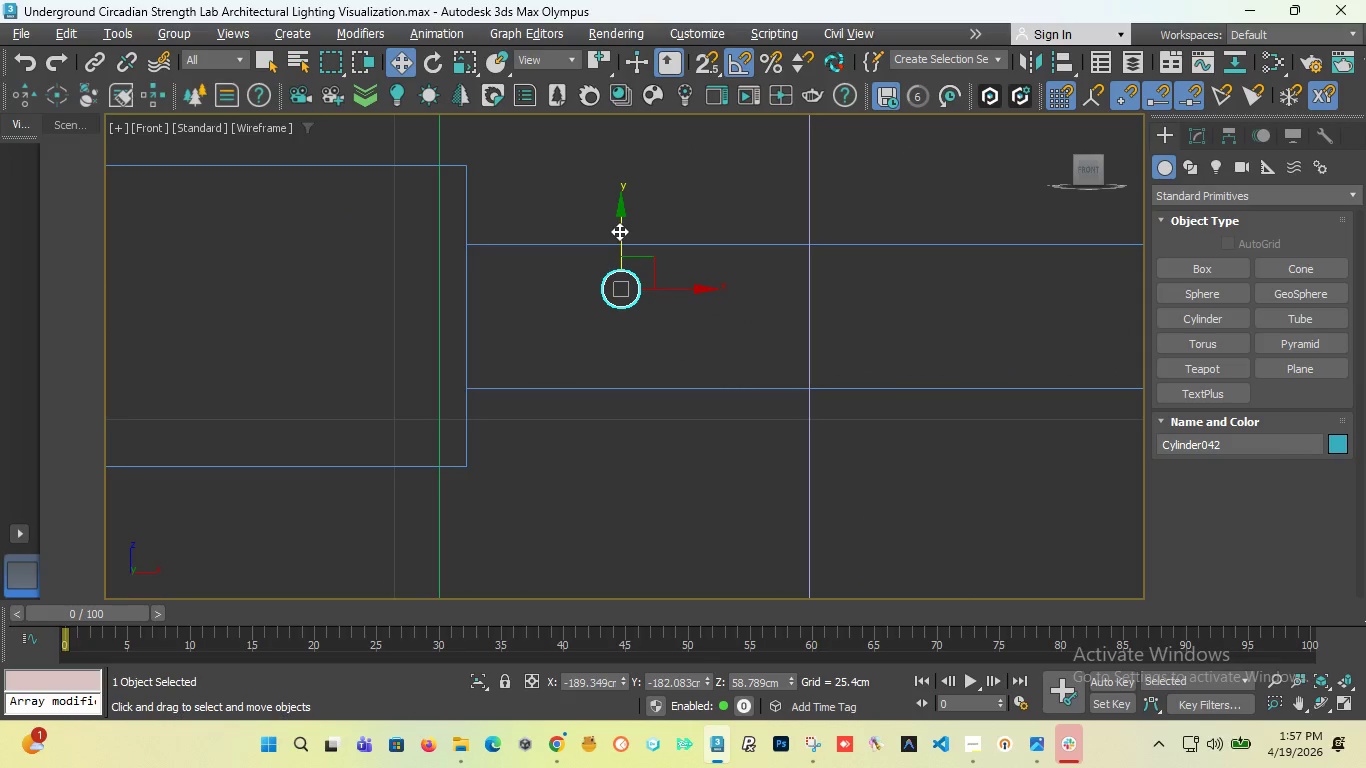 
left_click_drag(start_coordinate=[619, 231], to_coordinate=[609, 267])
 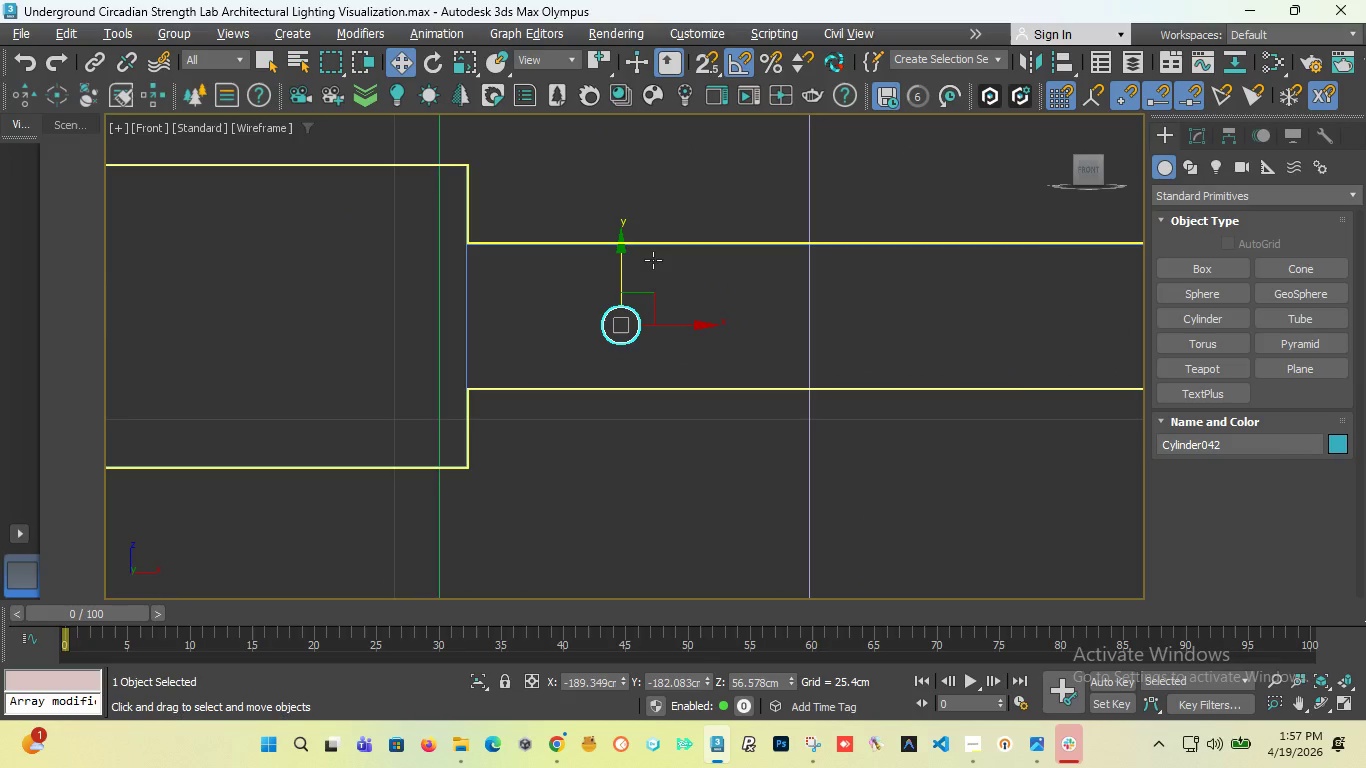 
key(T)
 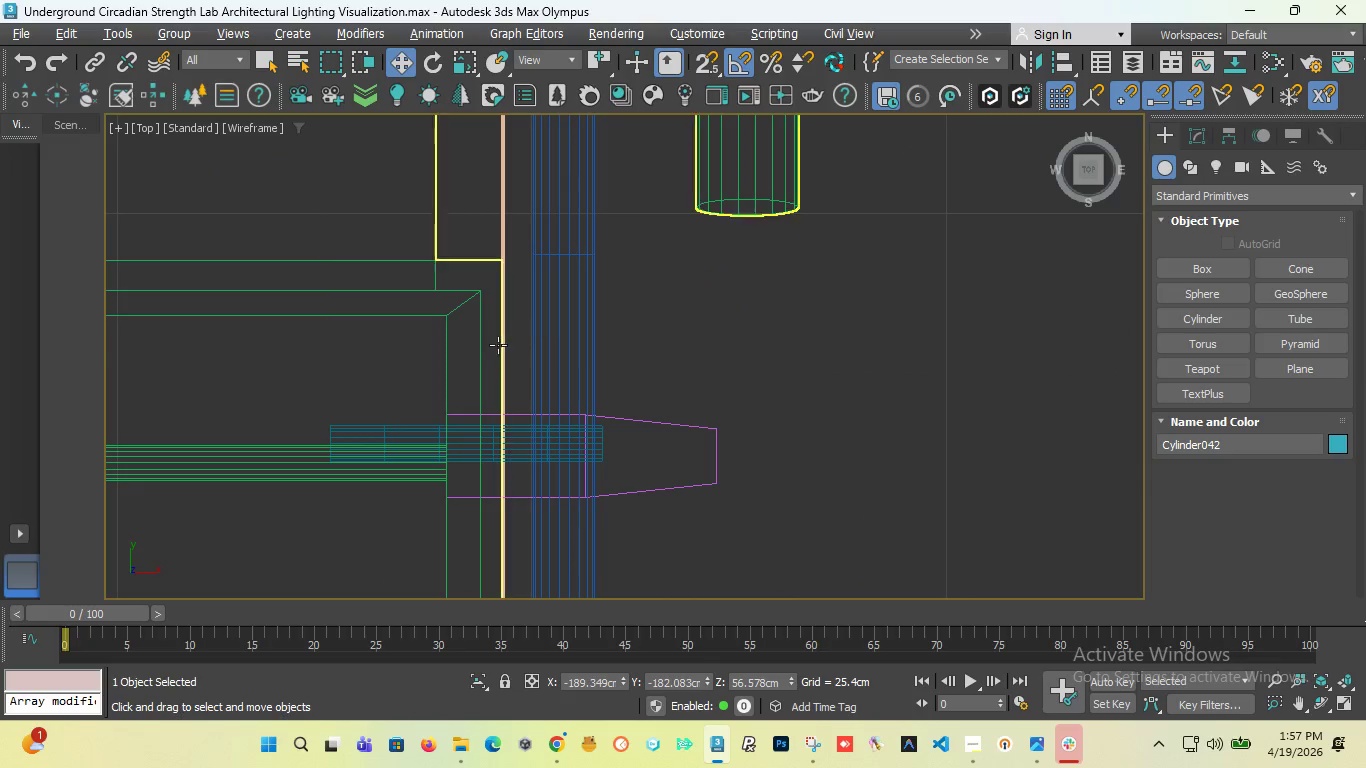 
scroll: coordinate [624, 335], scroll_direction: down, amount: 10.0
 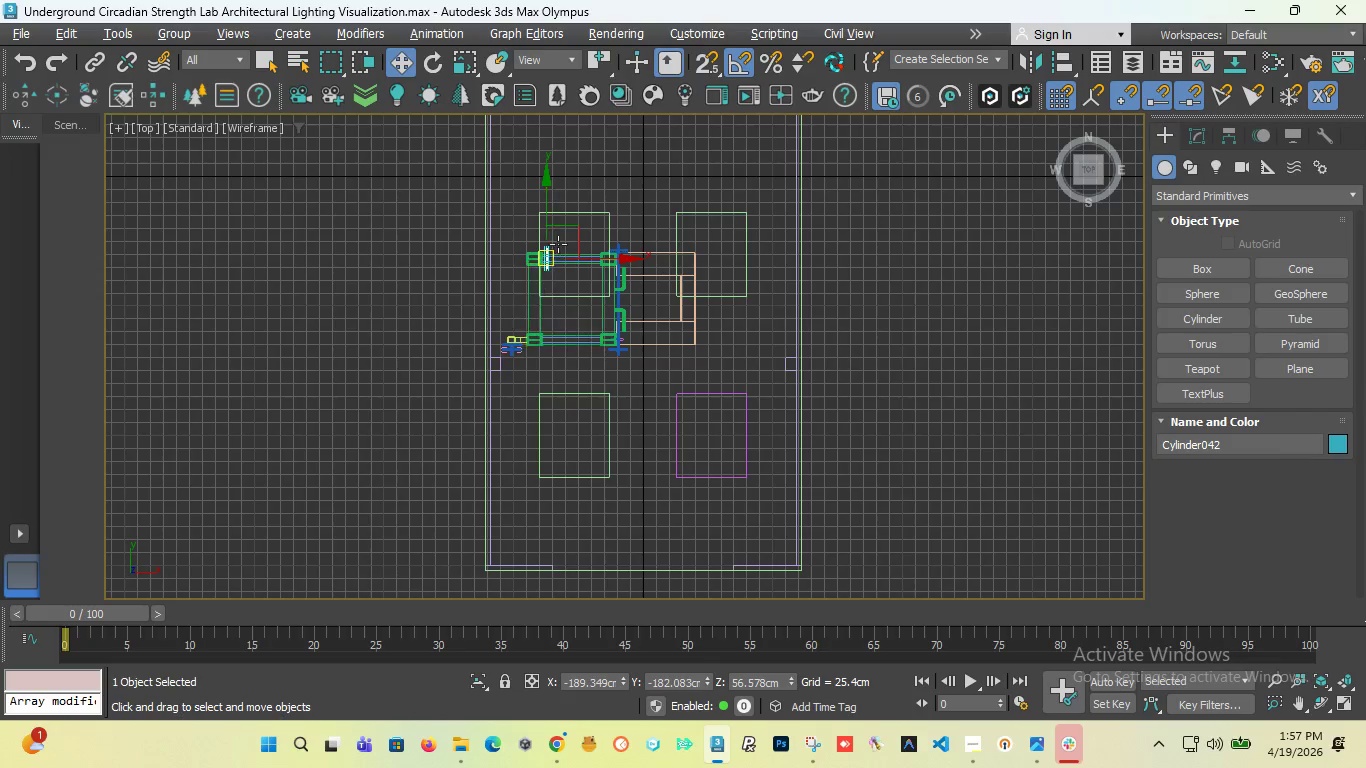 
scroll: coordinate [572, 334], scroll_direction: up, amount: 8.0
 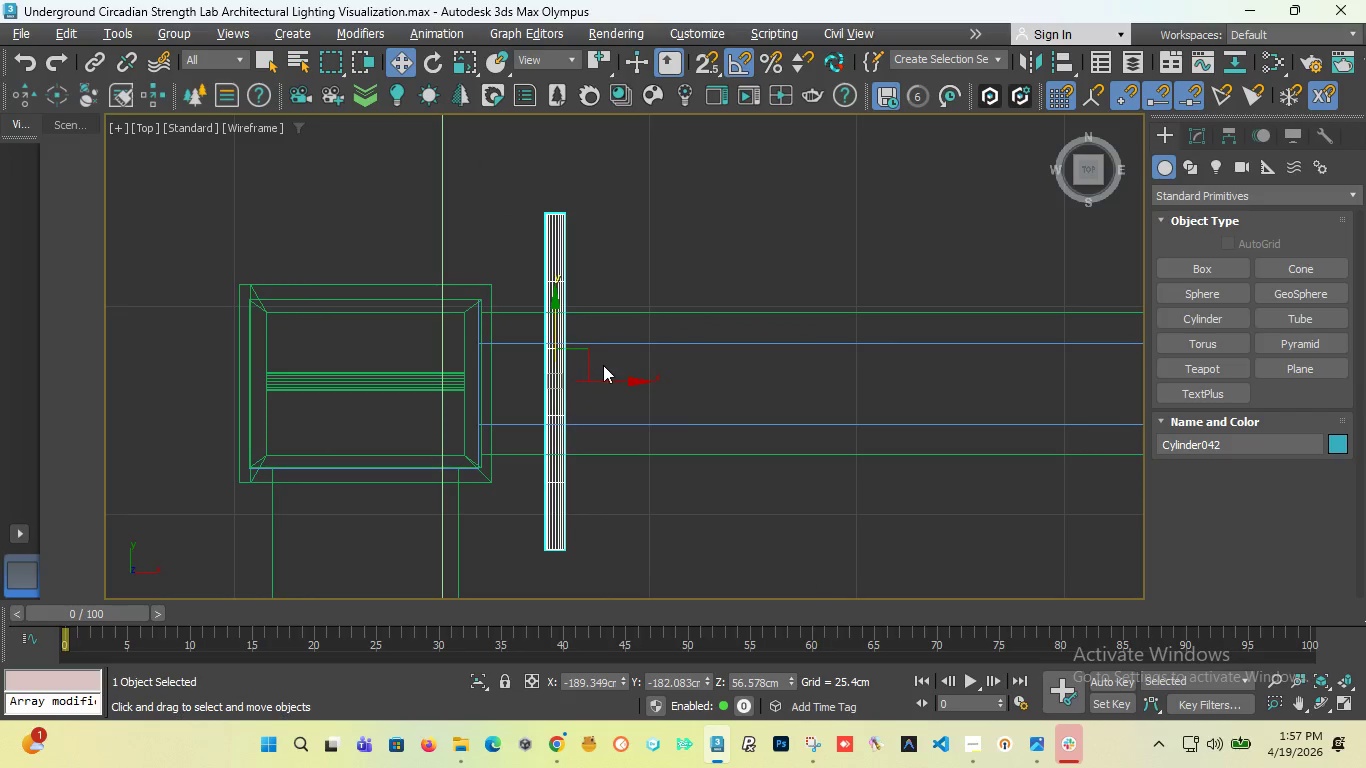 
hold_key(key=ShiftLeft, duration=2.59)
left_click_drag(start_coordinate=[603, 379], to_coordinate=[720, 398])
 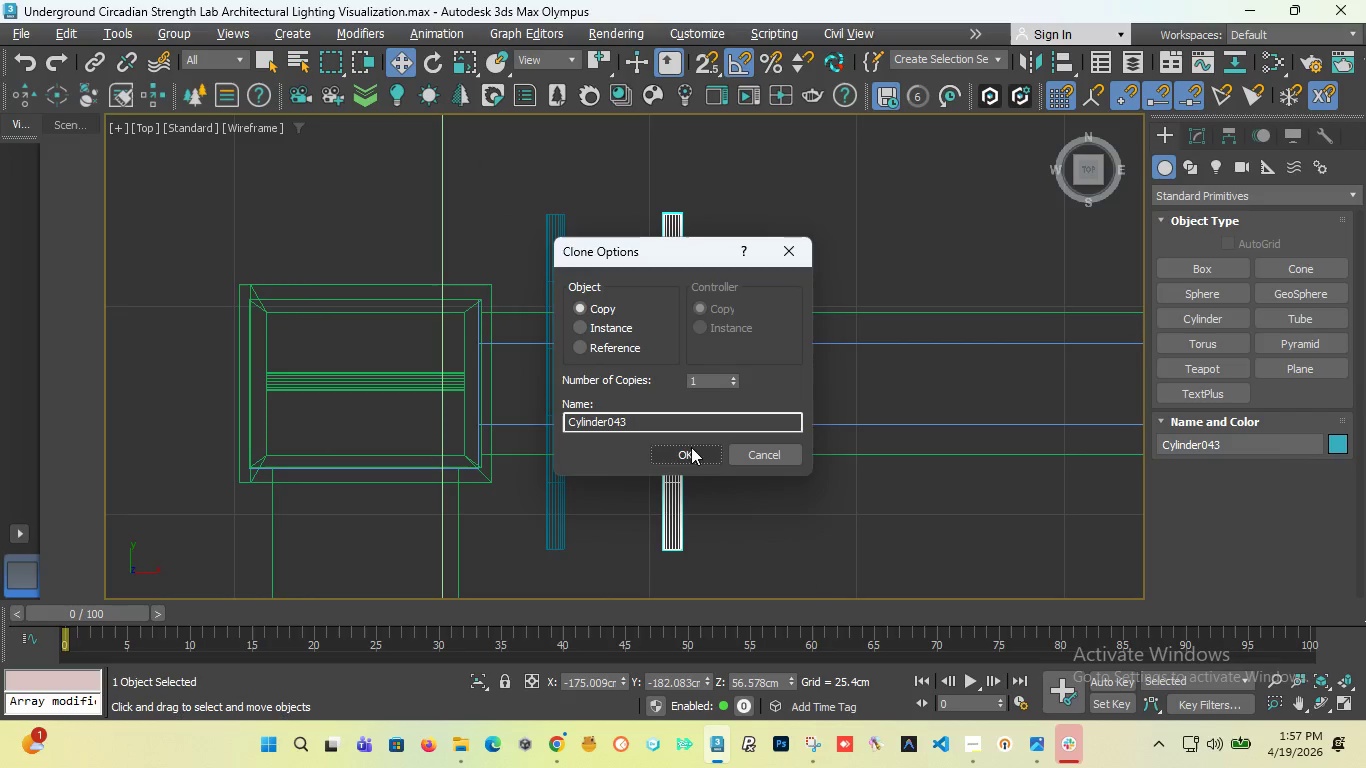 
left_click([686, 452])
 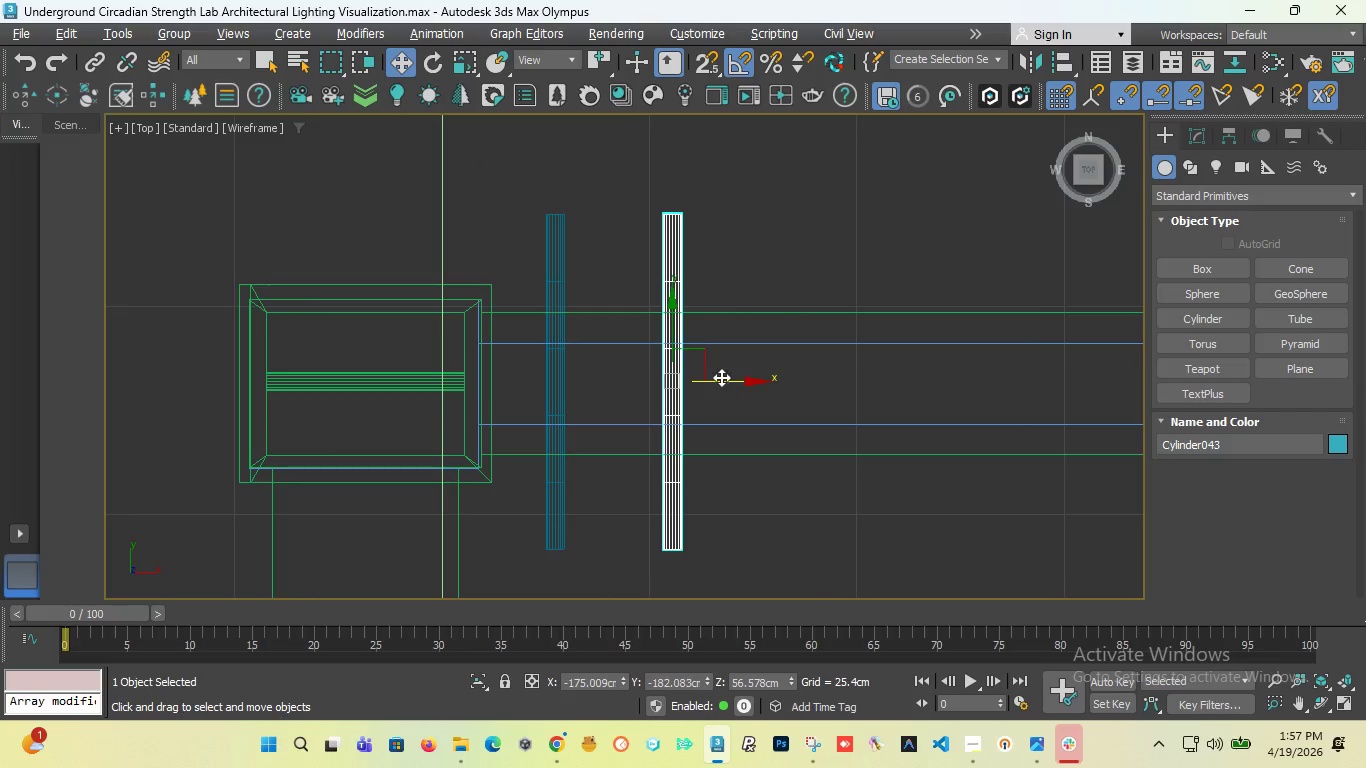 
hold_key(key=ShiftLeft, duration=2.11)
left_click_drag(start_coordinate=[721, 377], to_coordinate=[839, 411])
 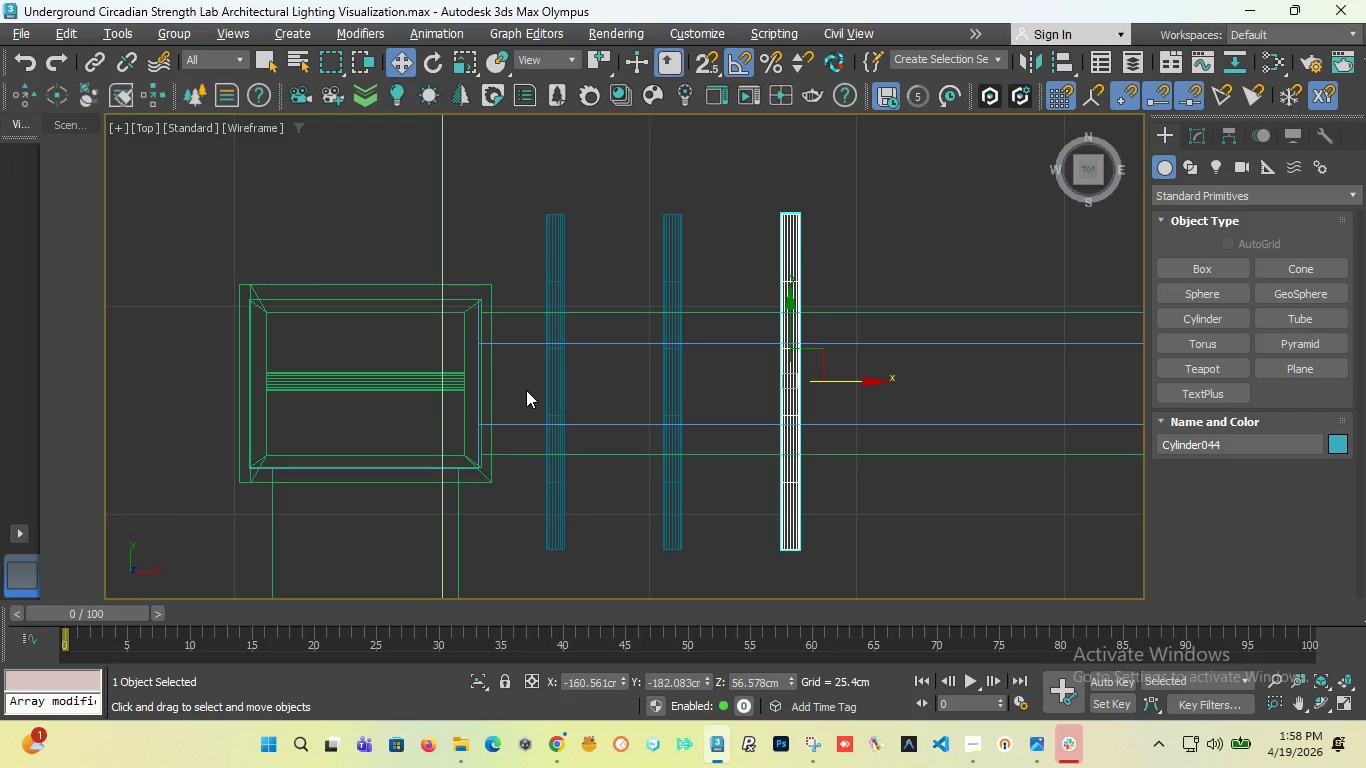 
wait(27.39)
 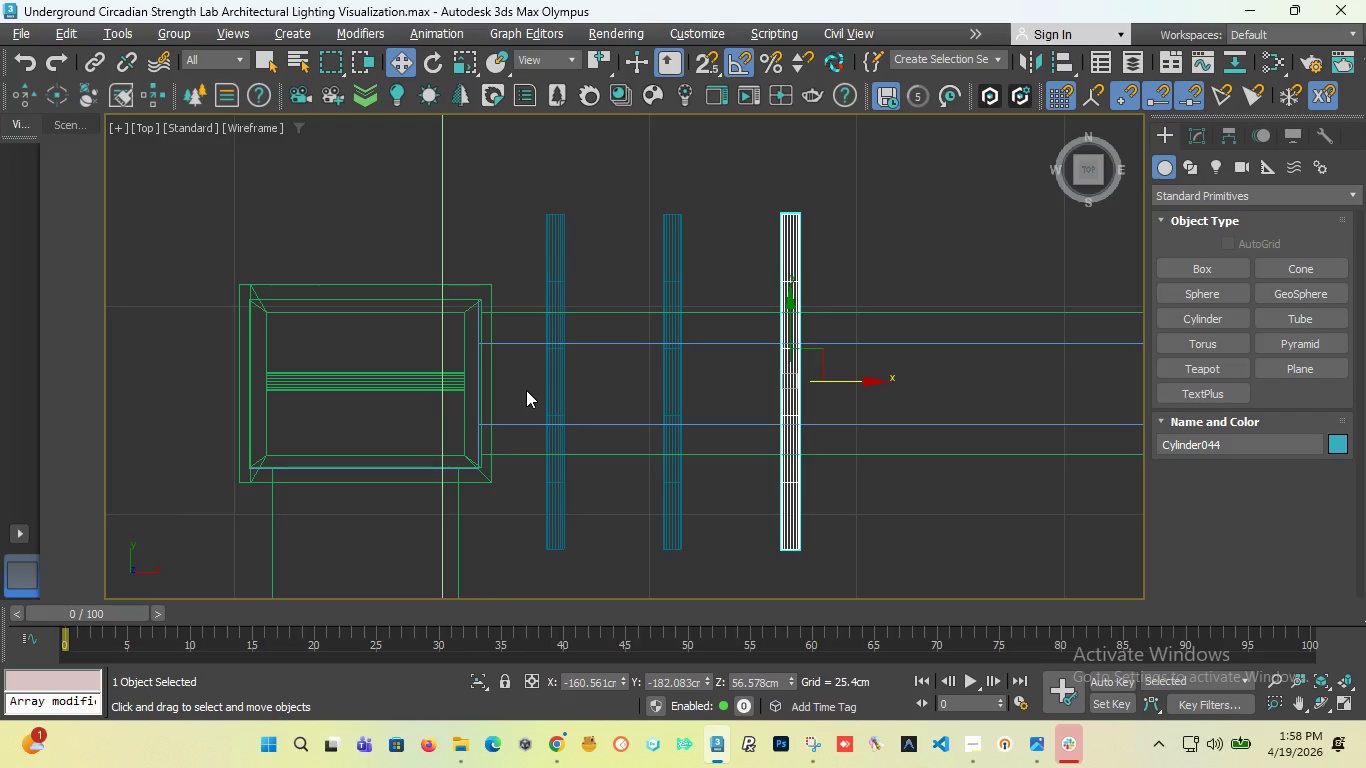 
hold_key(key=ControlLeft, duration=1.22)
left_click([558, 277])
 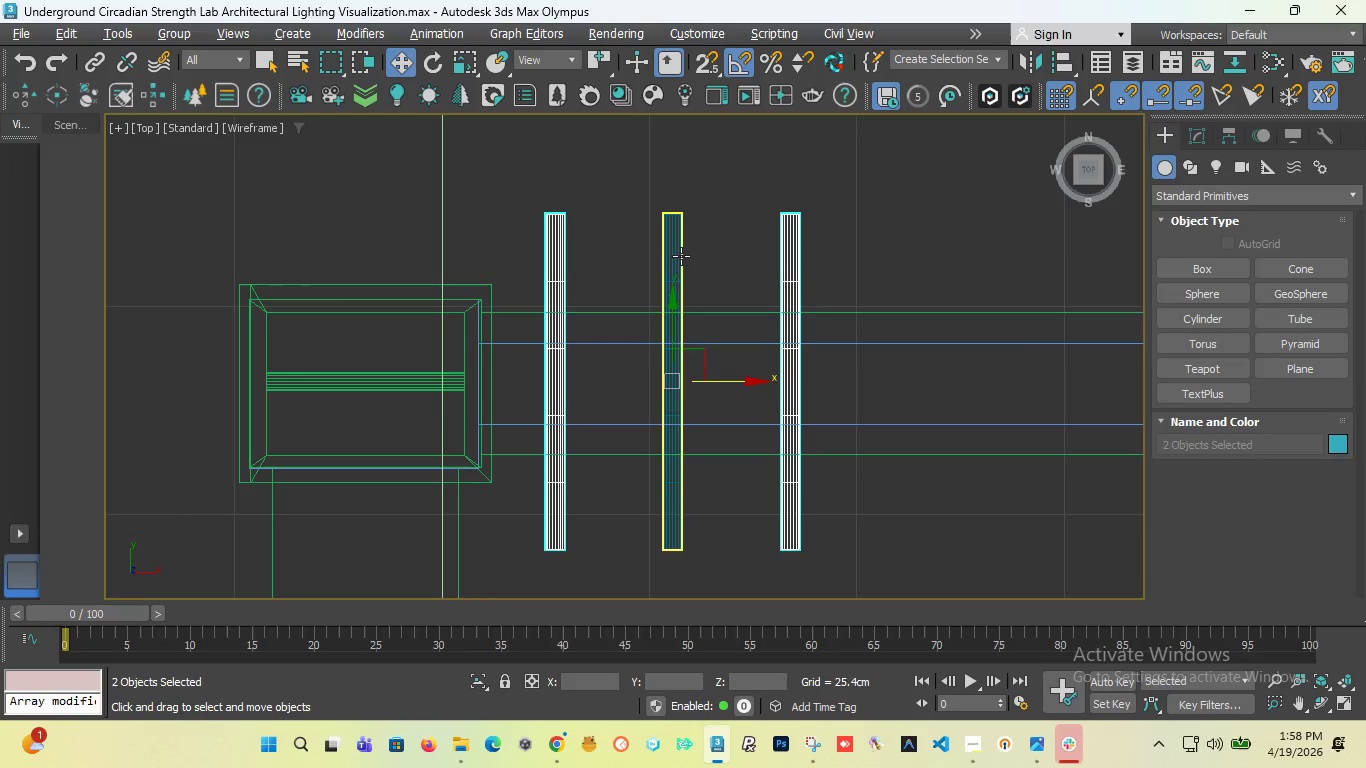 
left_click([681, 256])
 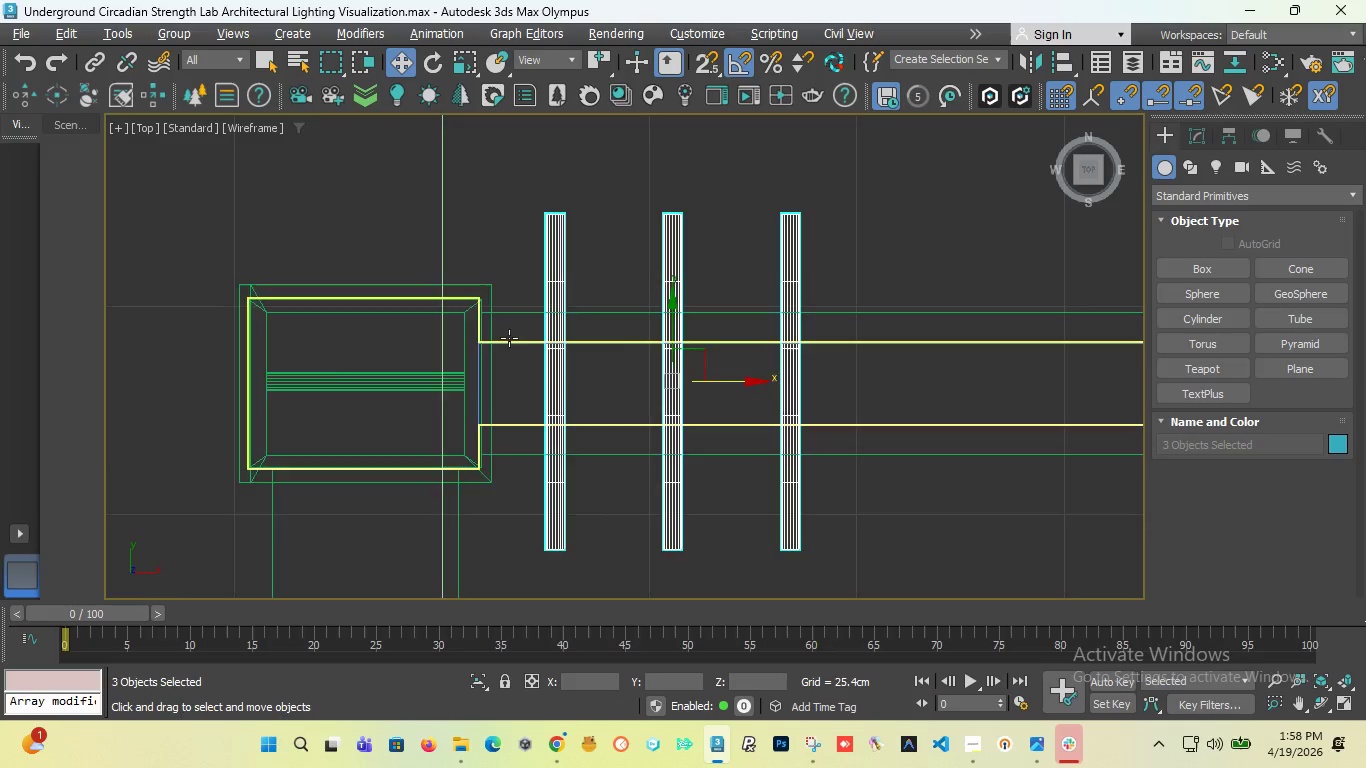 
scroll: coordinate [509, 338], scroll_direction: down, amount: 2.0
 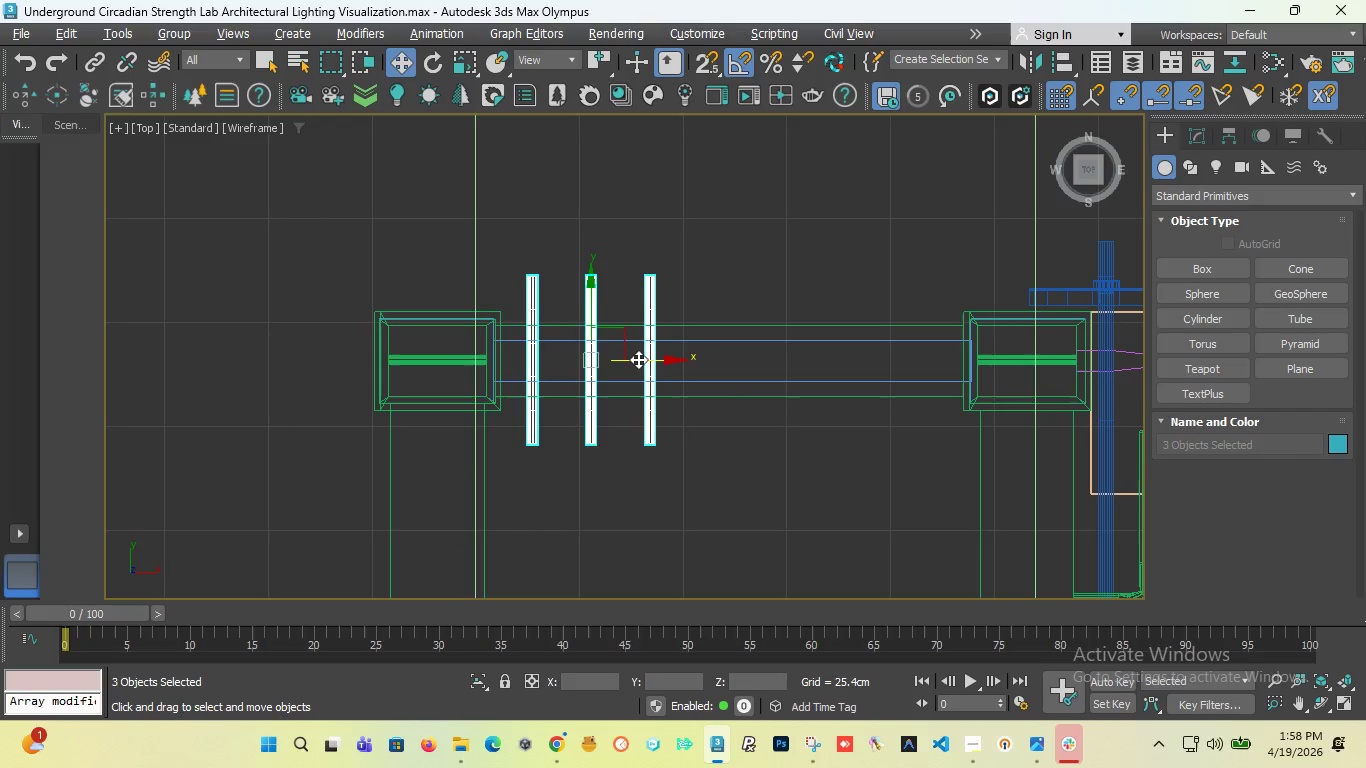 
hold_key(key=ShiftLeft, duration=2.03)
left_click_drag(start_coordinate=[638, 359], to_coordinate=[810, 390])
 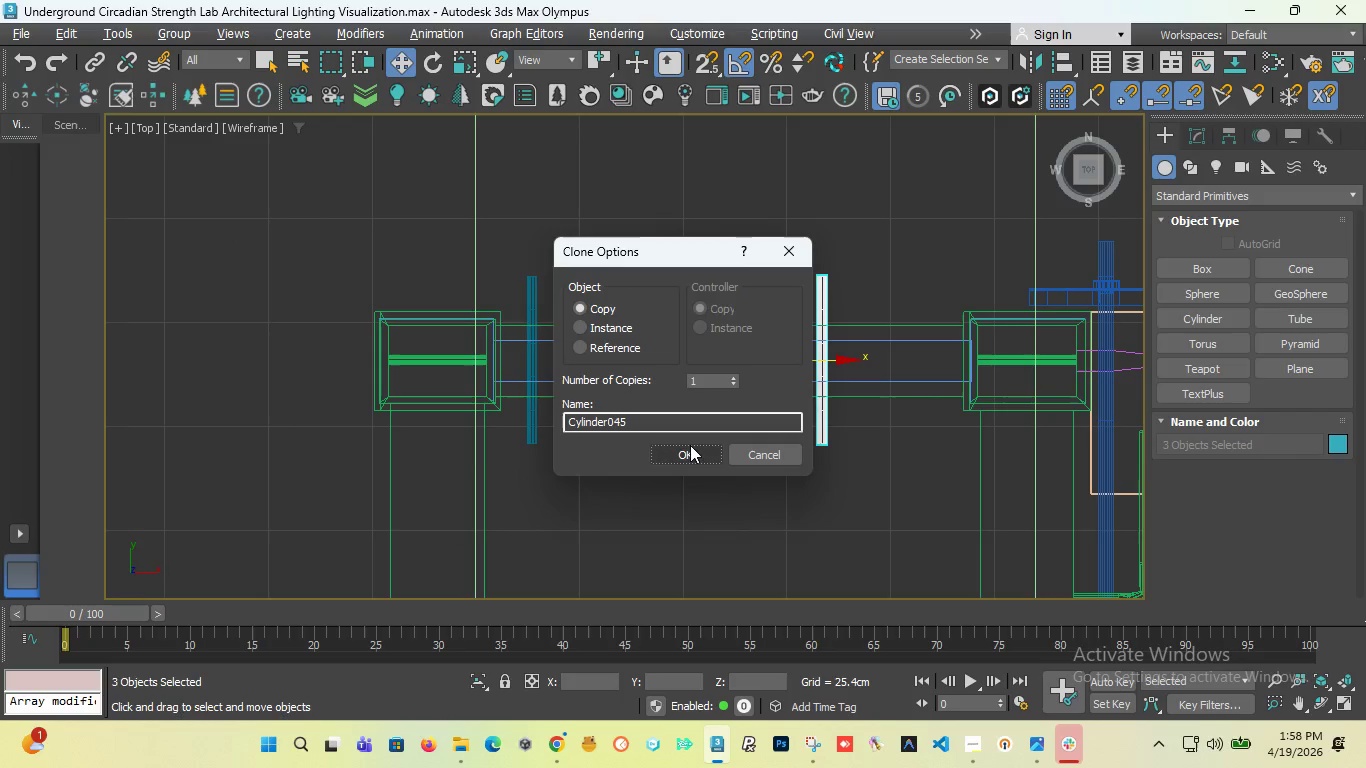 
left_click([689, 446])
 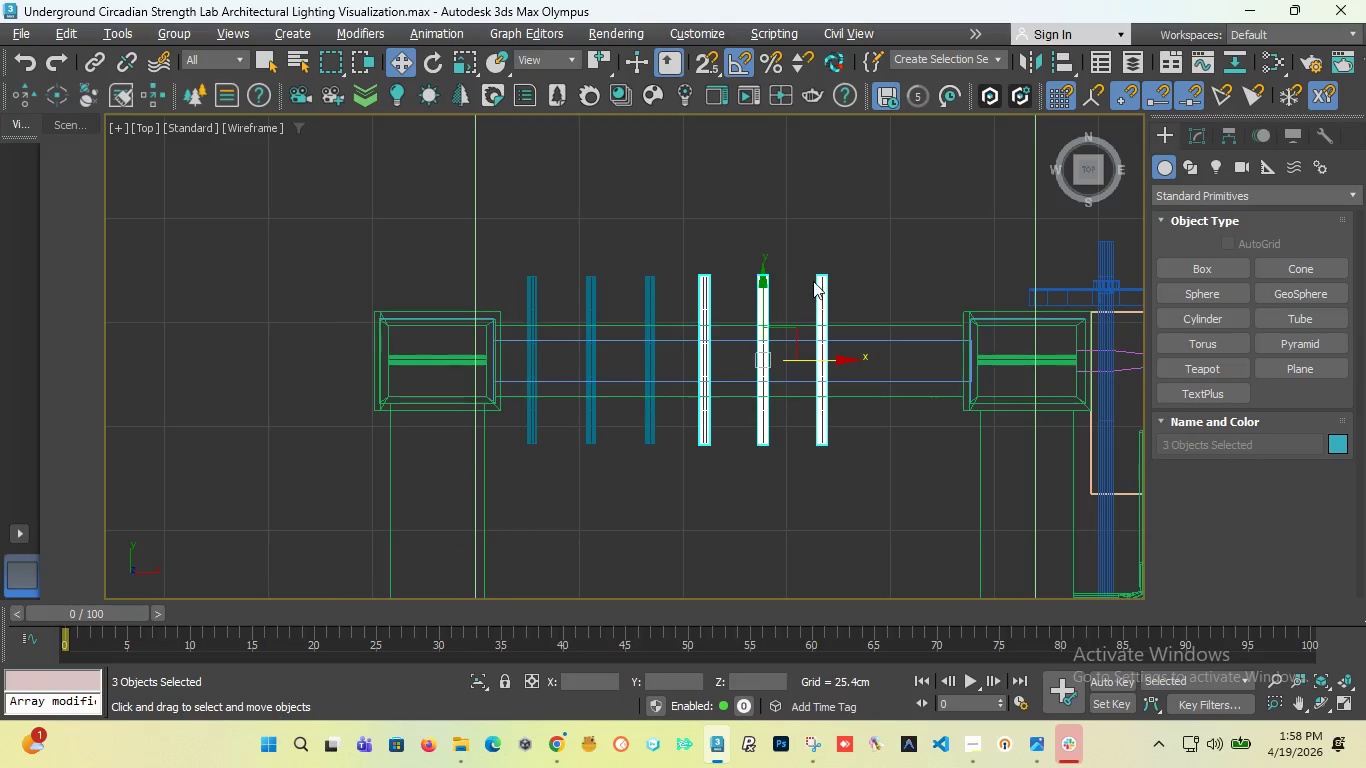 
scroll: coordinate [813, 281], scroll_direction: up, amount: 2.0
 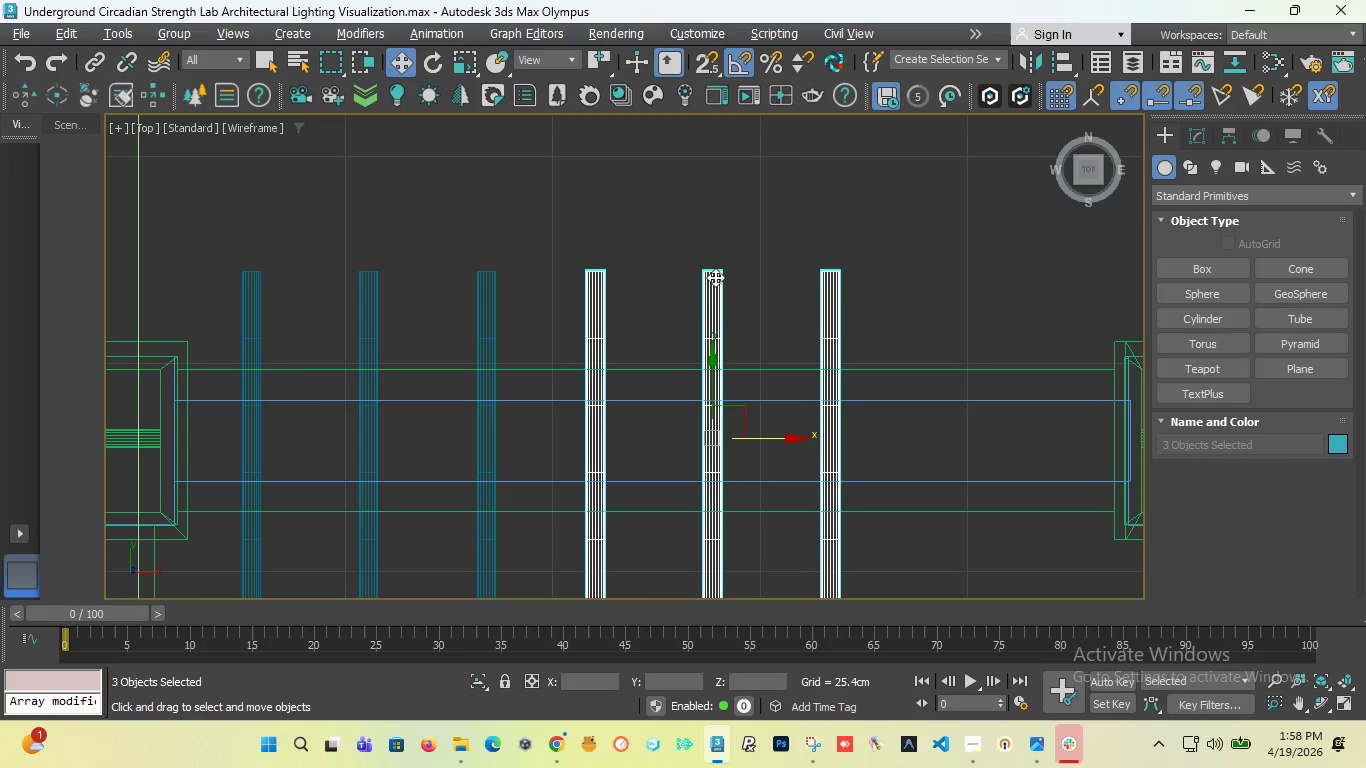 
left_click([711, 277])
 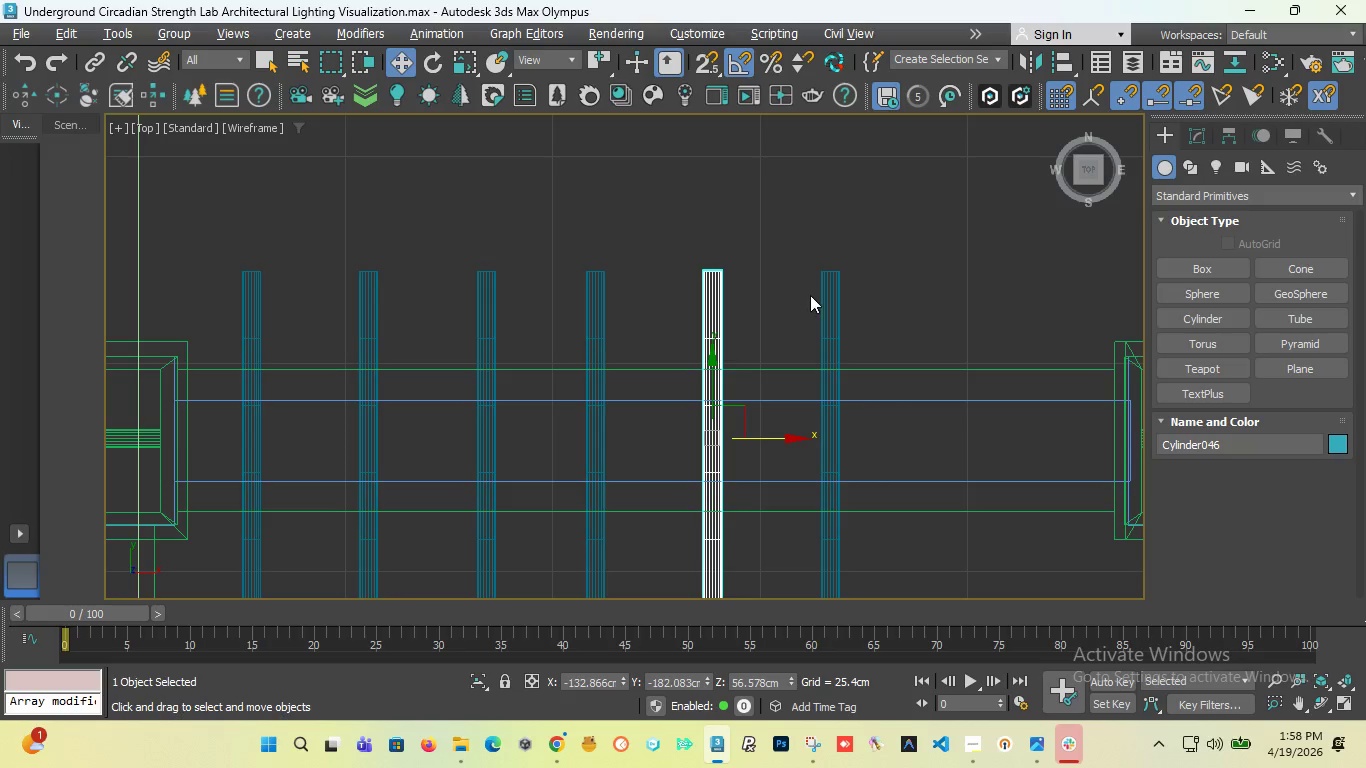 
hold_key(key=ControlLeft, duration=0.69)
left_click([822, 299])
 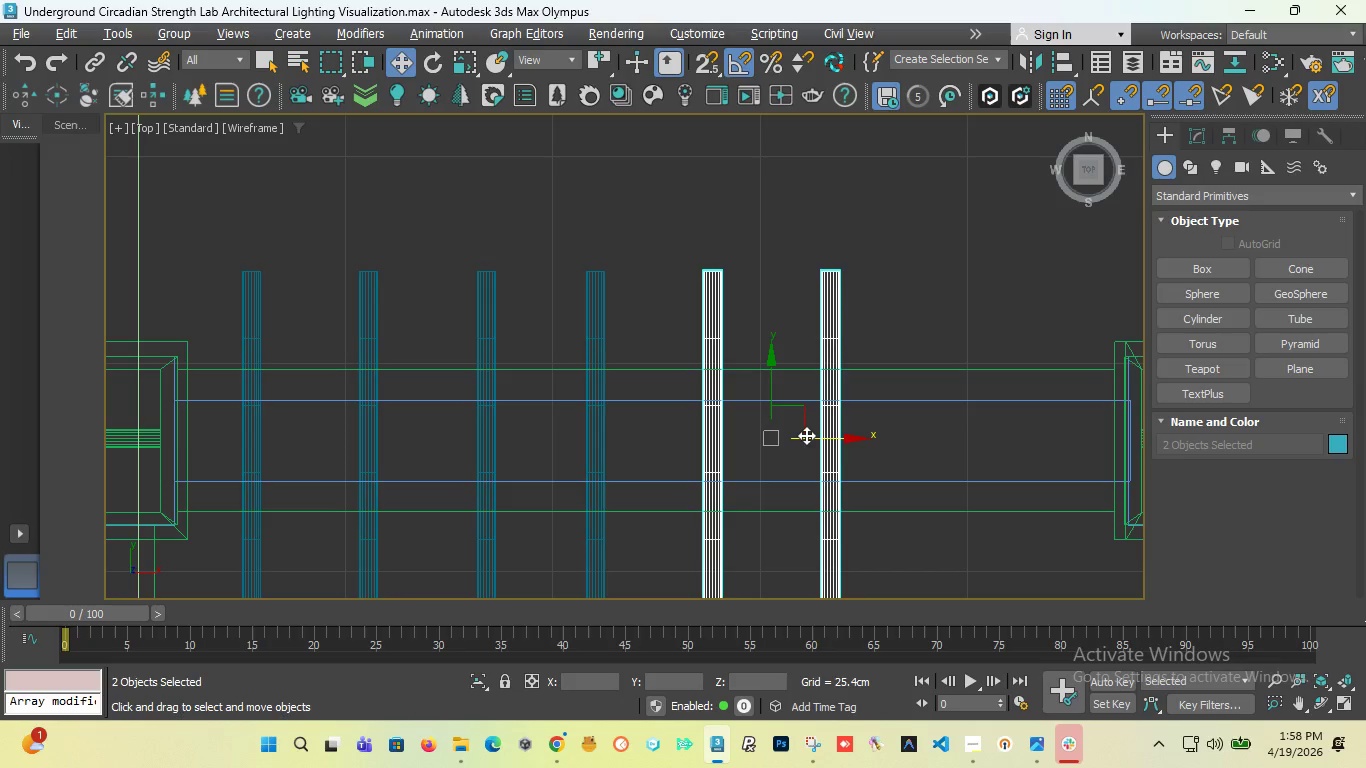 
hold_key(key=ShiftLeft, duration=2.23)
left_click_drag(start_coordinate=[812, 439], to_coordinate=[1031, 479])
 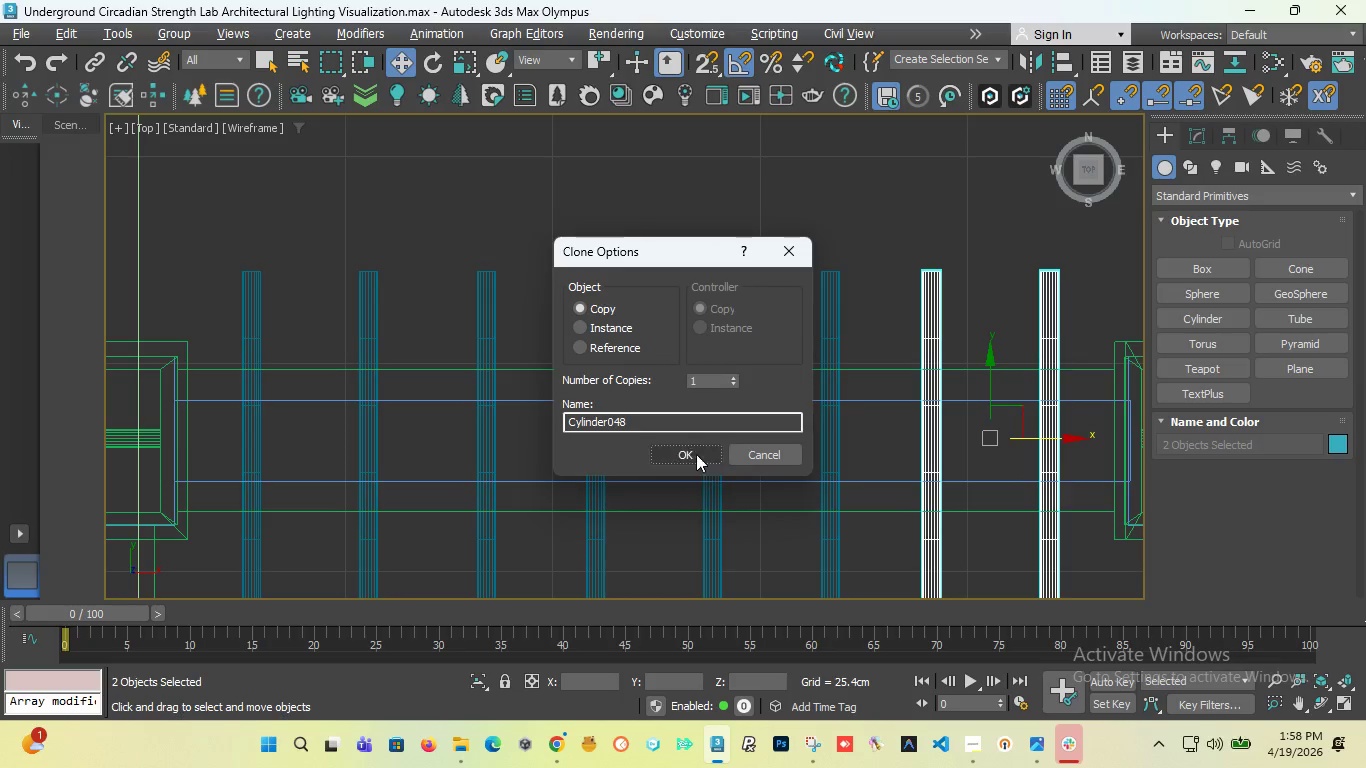 
left_click([695, 453])
 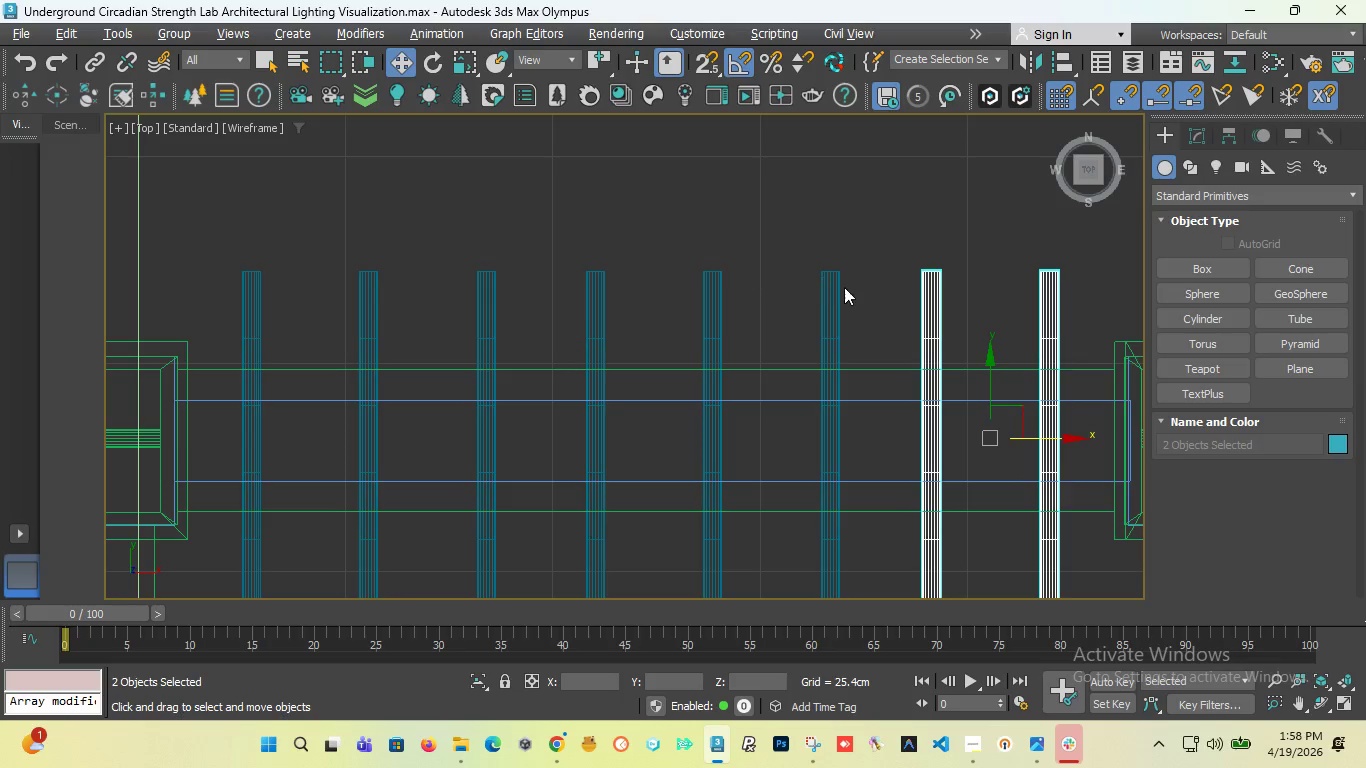 
hold_key(key=ControlLeft, duration=4.12)
left_click([831, 295])
 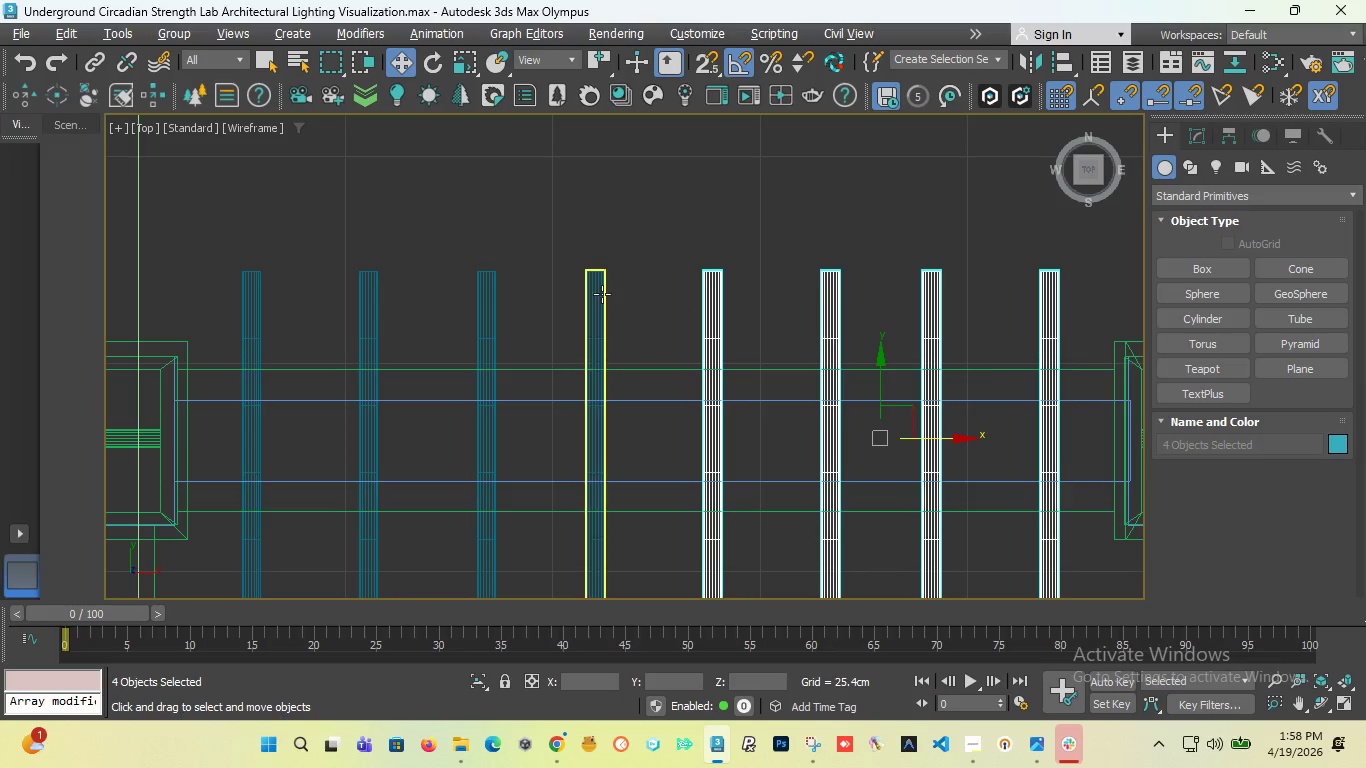 
double_click([600, 294])
 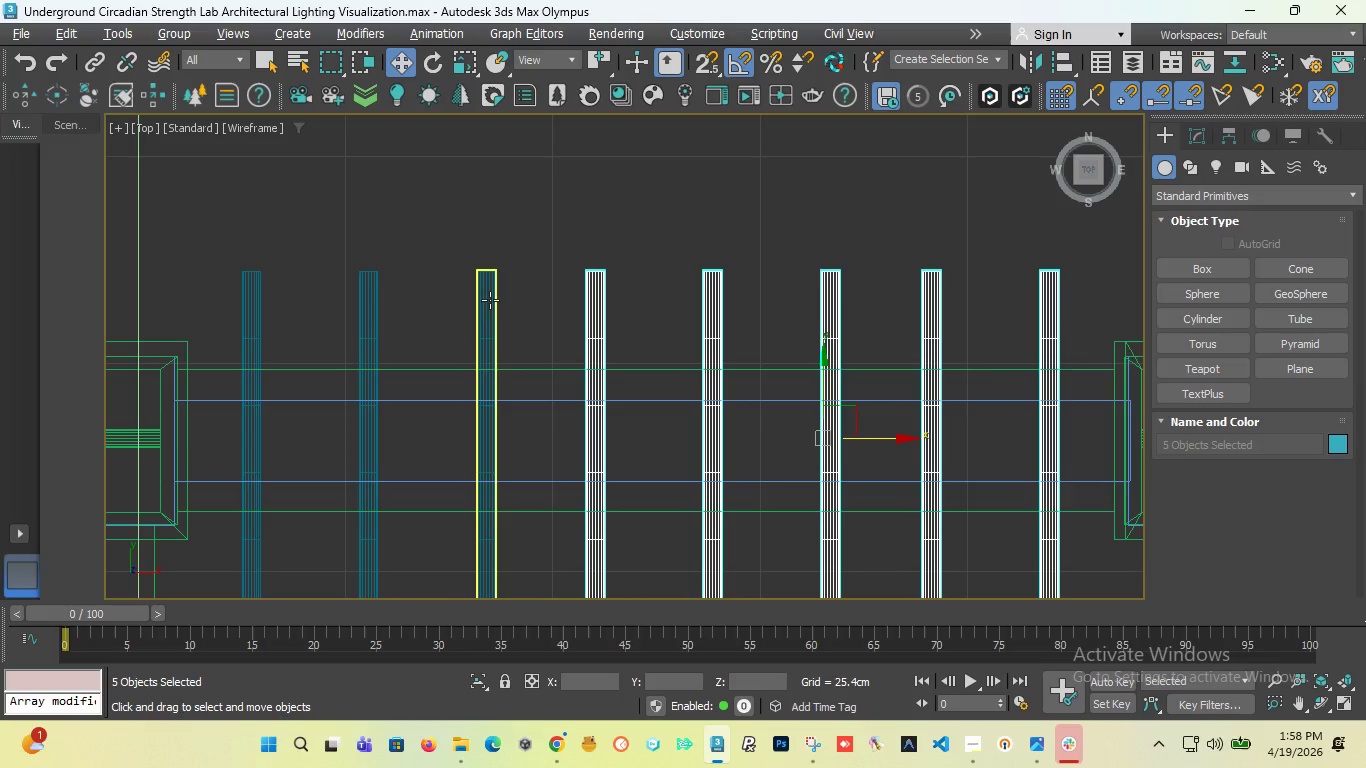 
left_click([489, 301])
 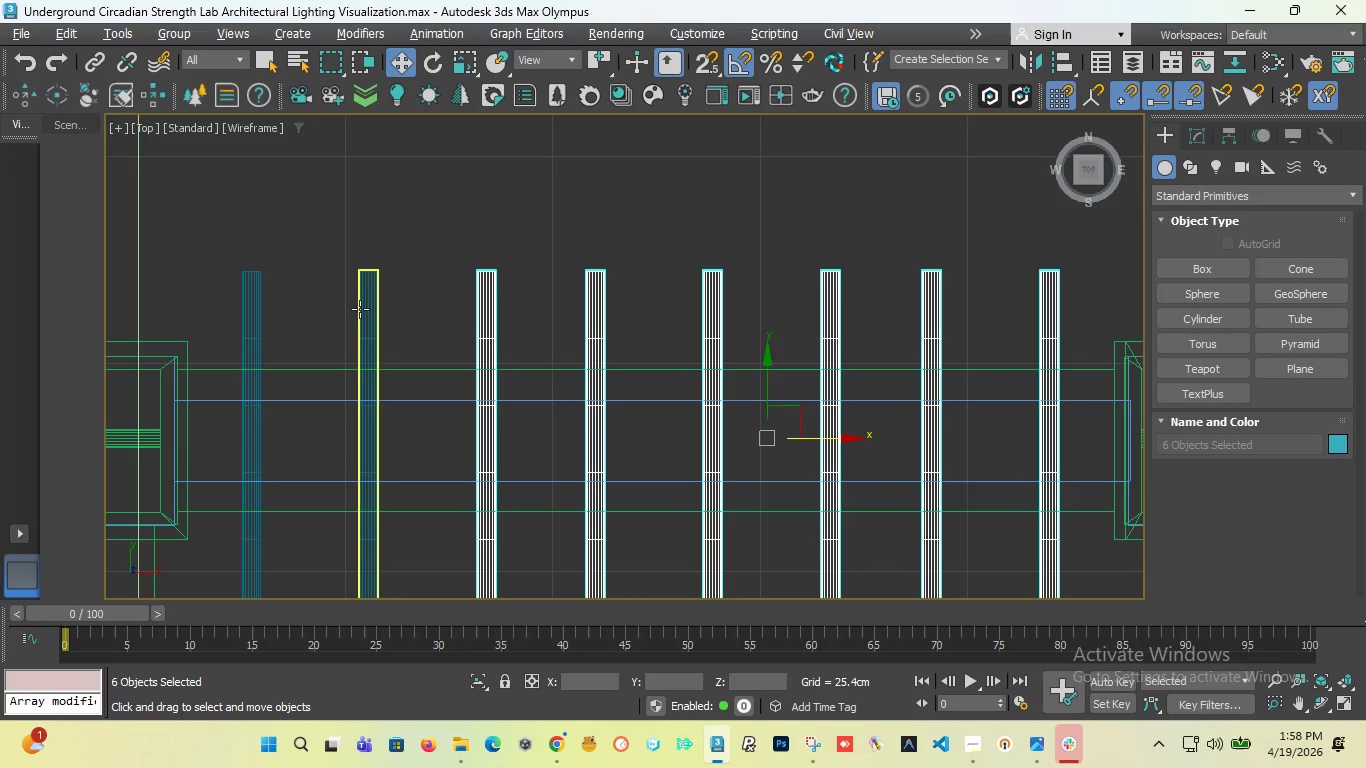 
left_click([360, 308])
 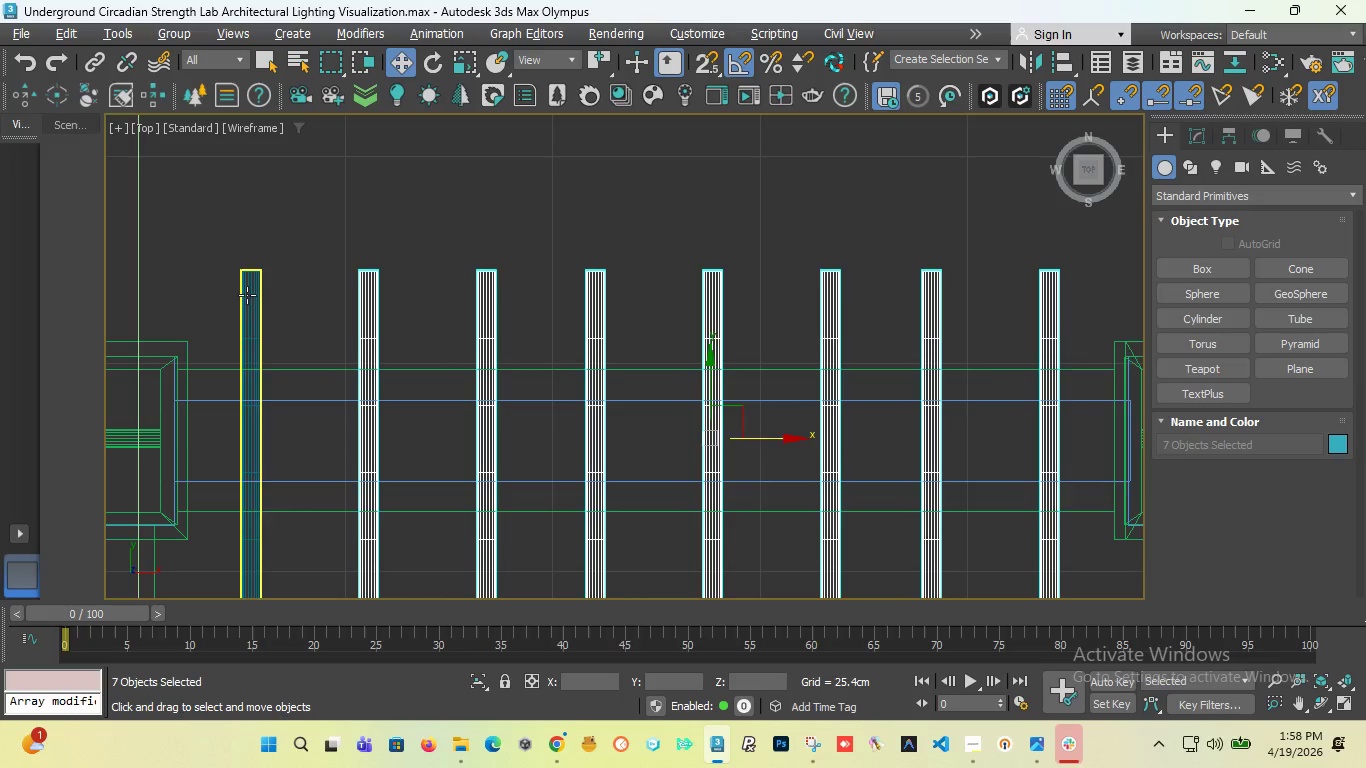 
left_click([247, 295])
 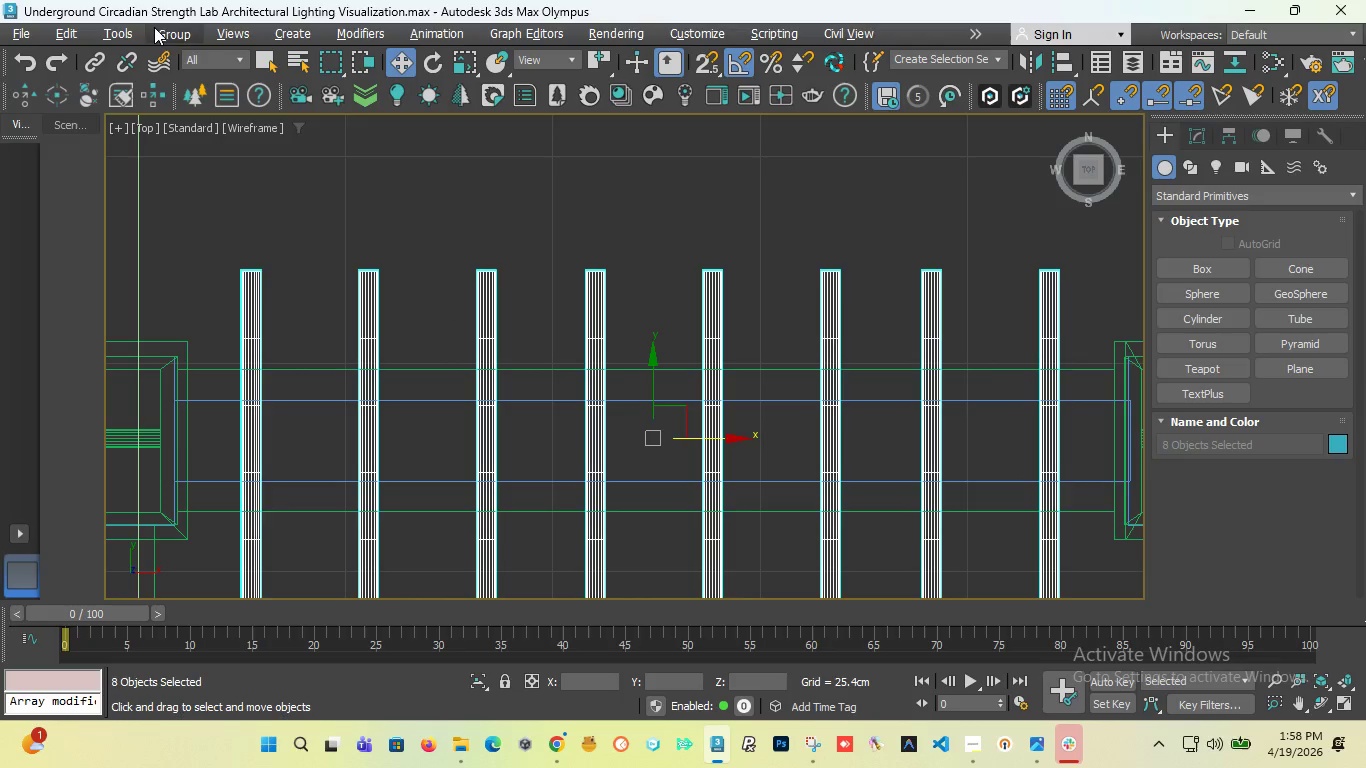 
left_click([156, 30])
 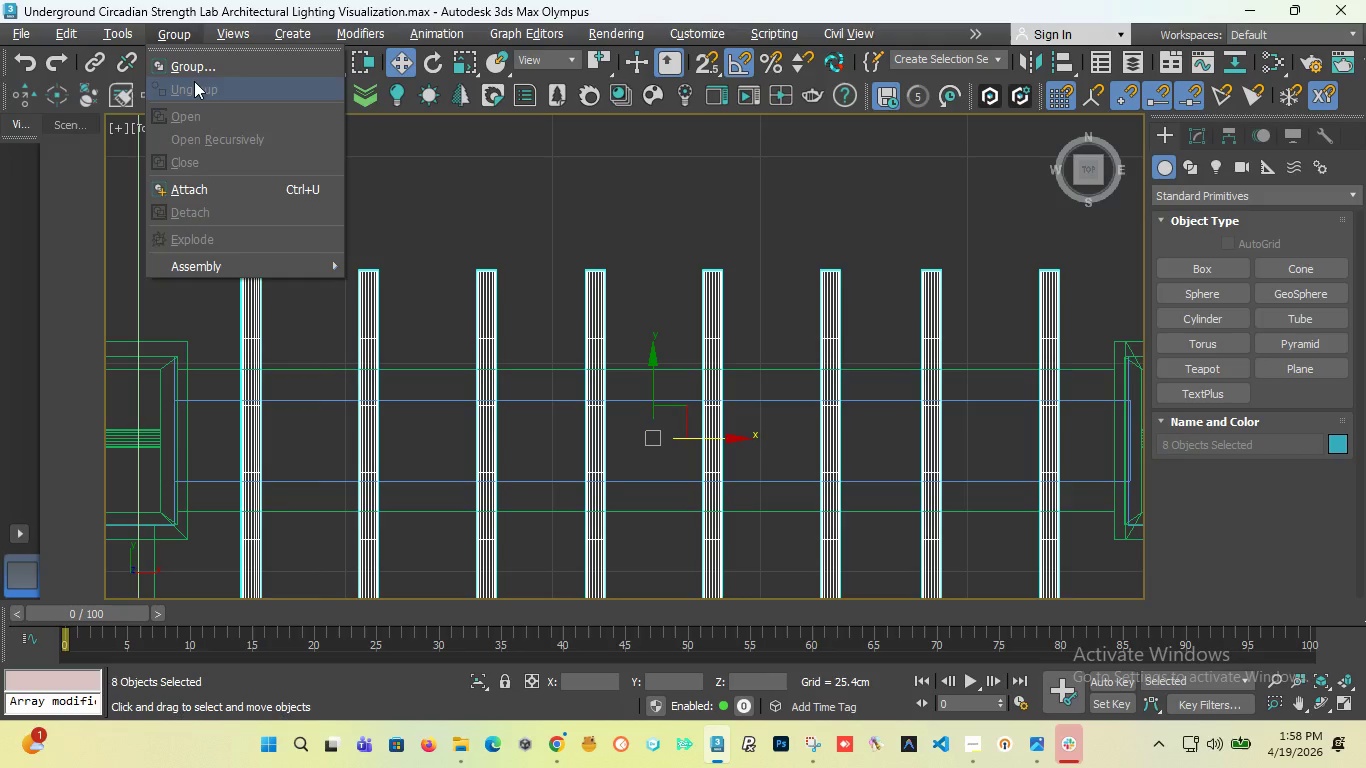 
left_click([193, 73])
 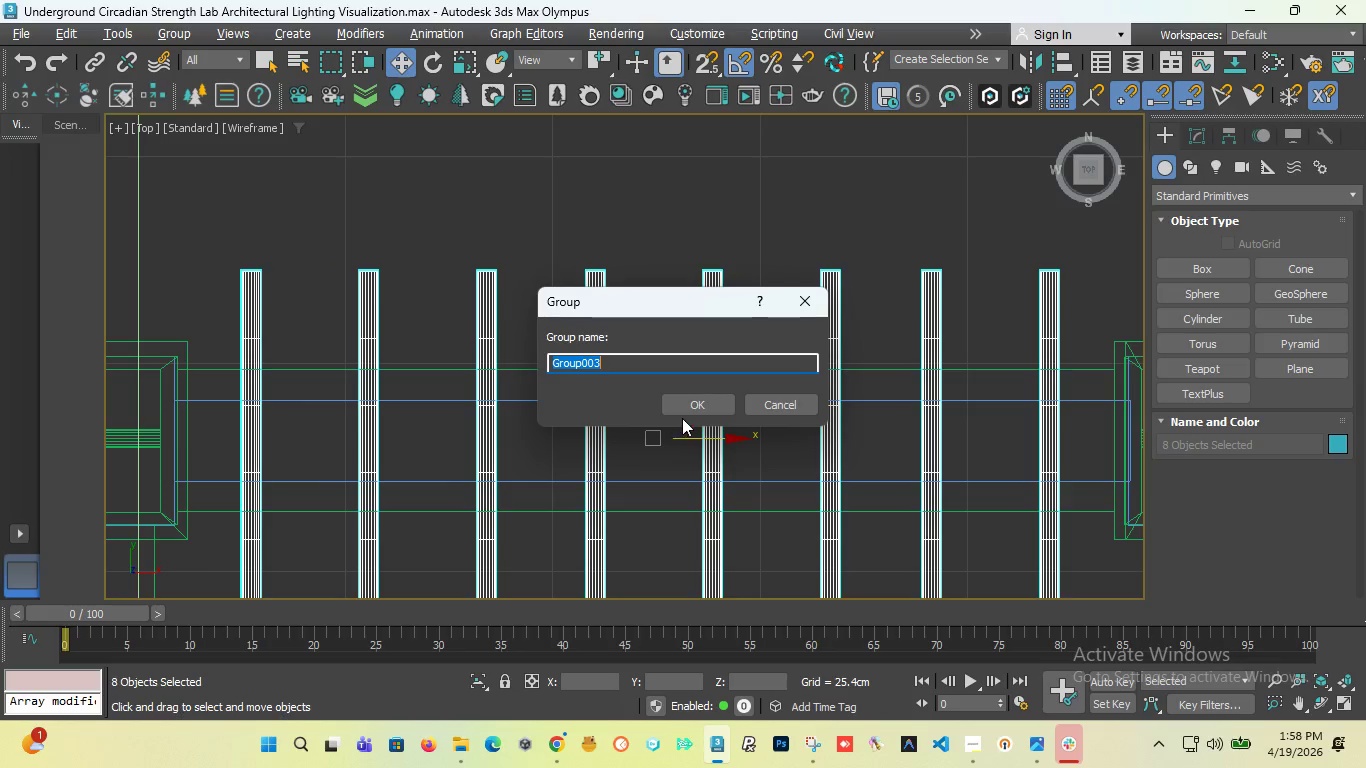 
left_click([691, 403])
 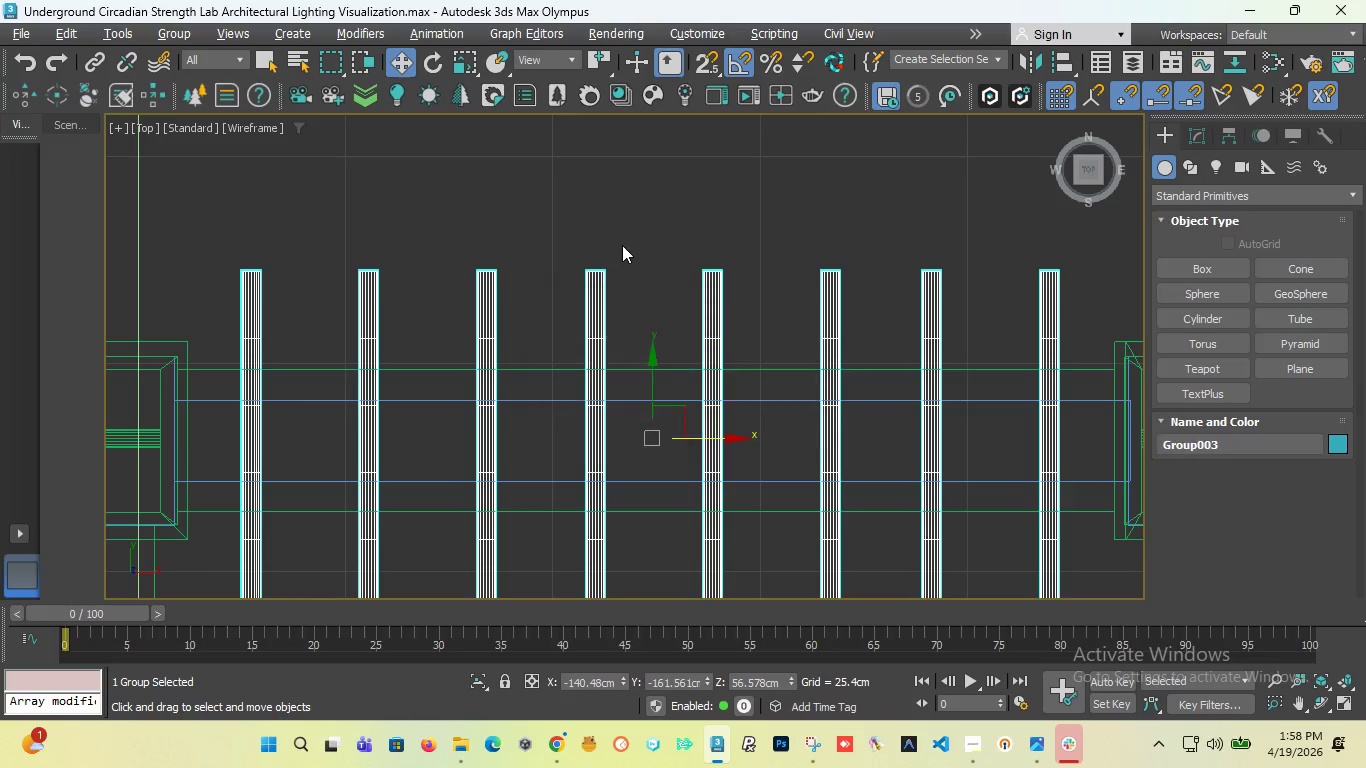 
scroll: coordinate [626, 277], scroll_direction: down, amount: 4.0
 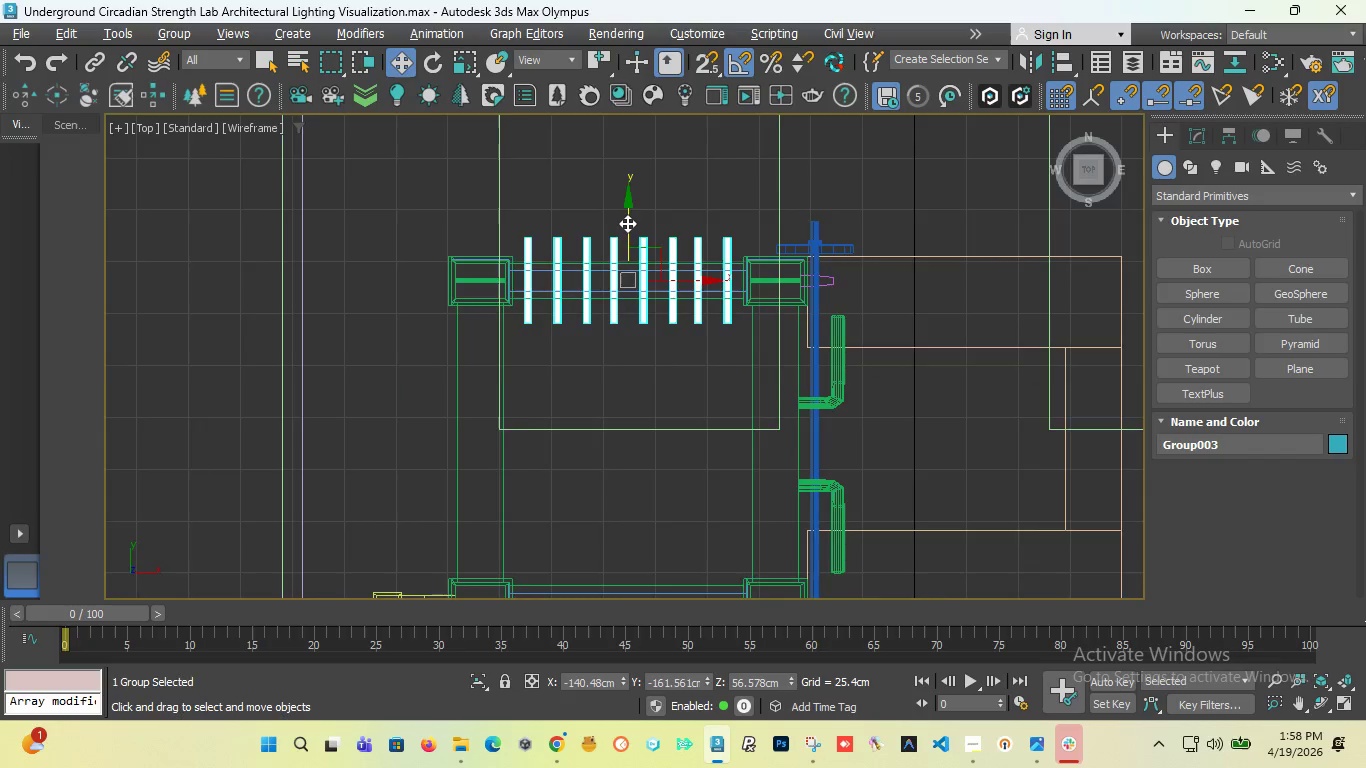 
hold_key(key=ShiftLeft, duration=1.69)
 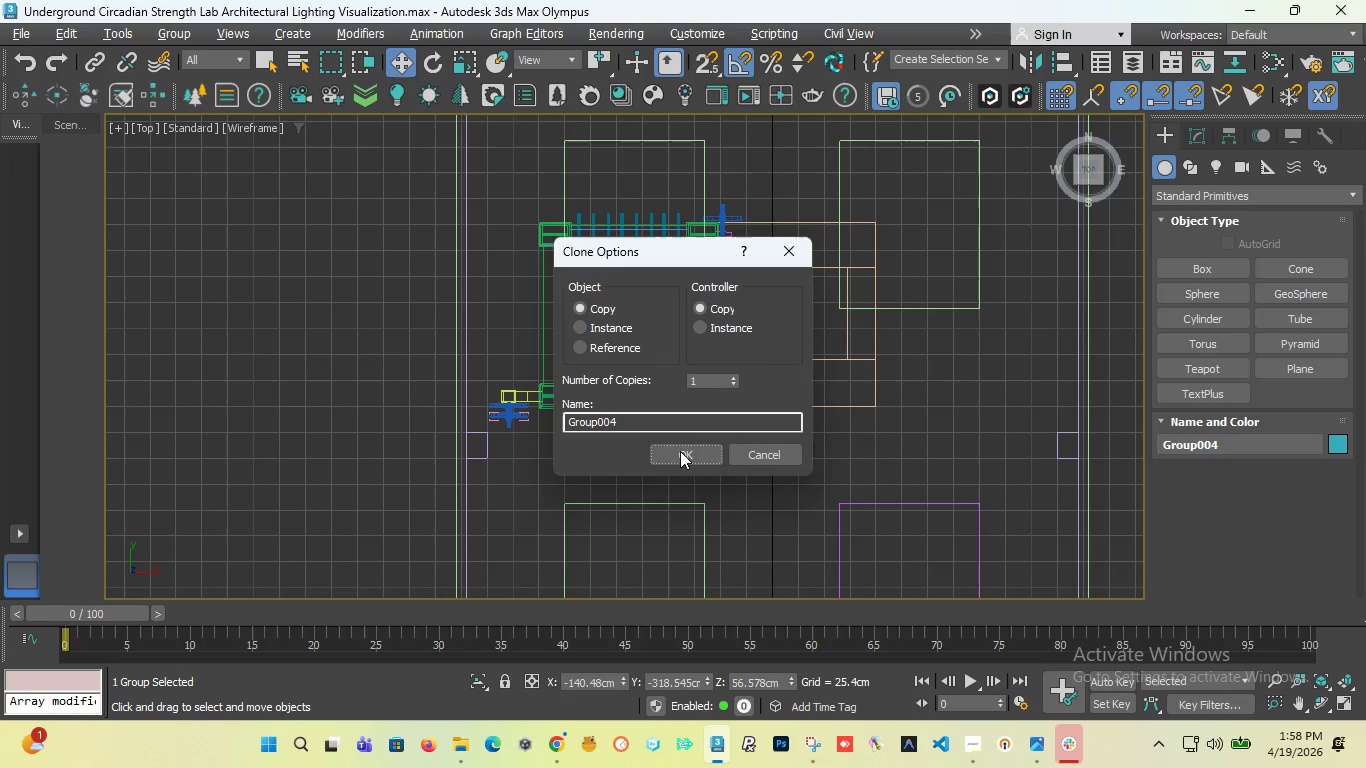 
scroll: coordinate [624, 266], scroll_direction: down, amount: 2.0
 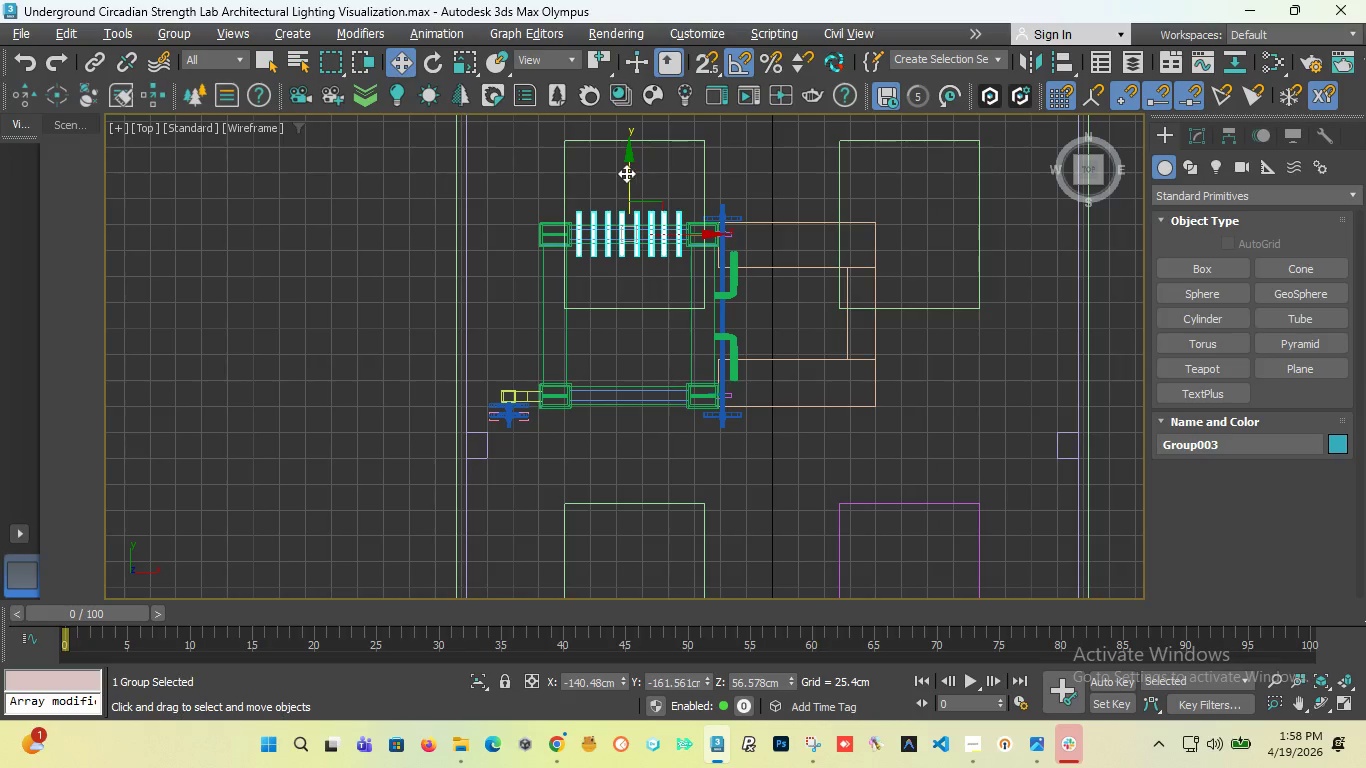 
left_click_drag(start_coordinate=[626, 168], to_coordinate=[622, 328])
 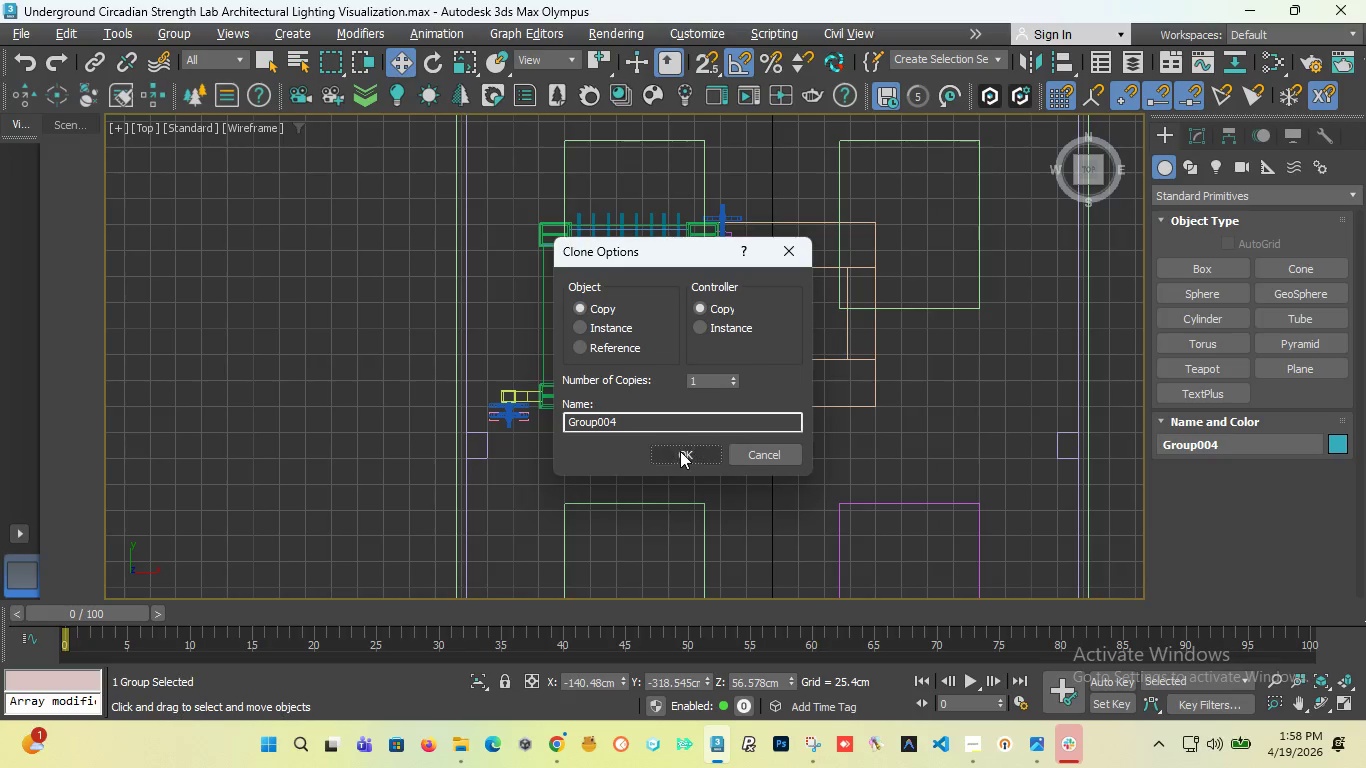 
left_click([680, 453])
 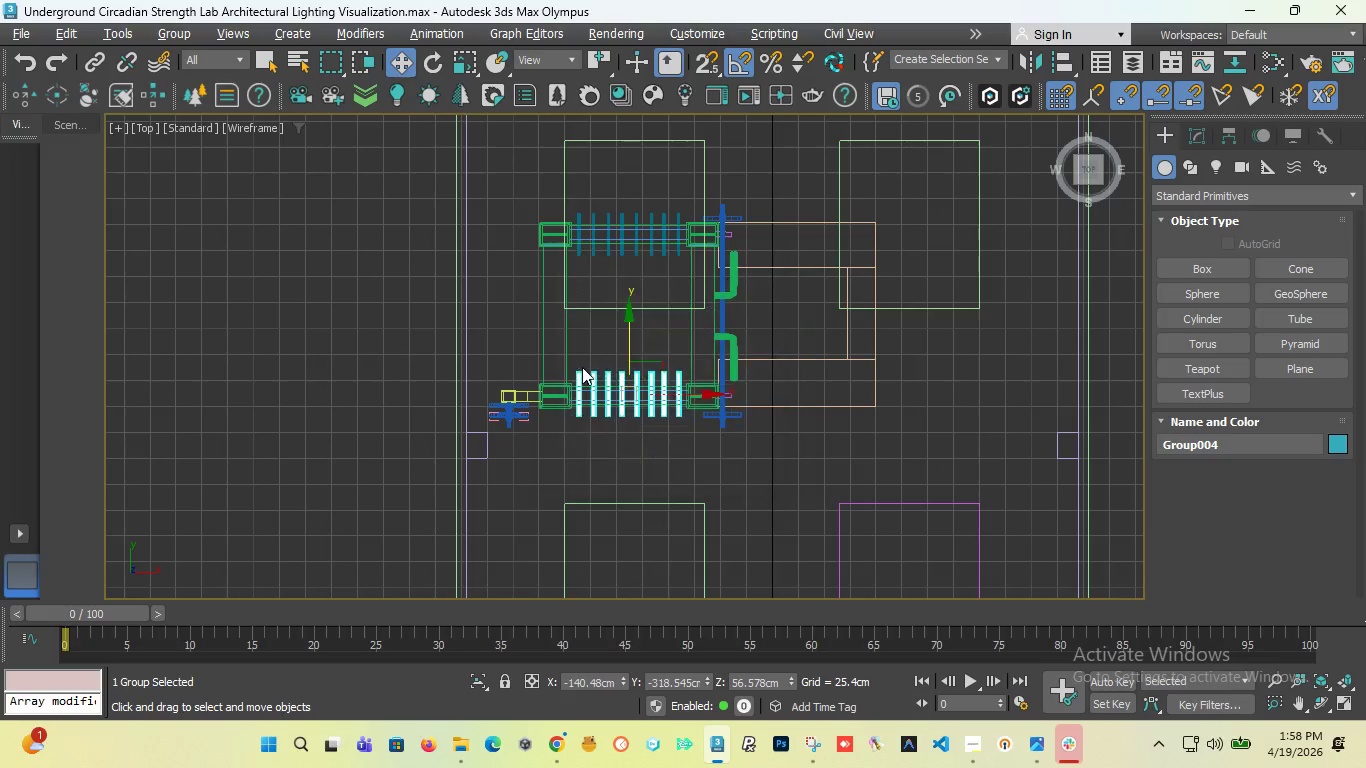 
scroll: coordinate [583, 367], scroll_direction: up, amount: 4.0
 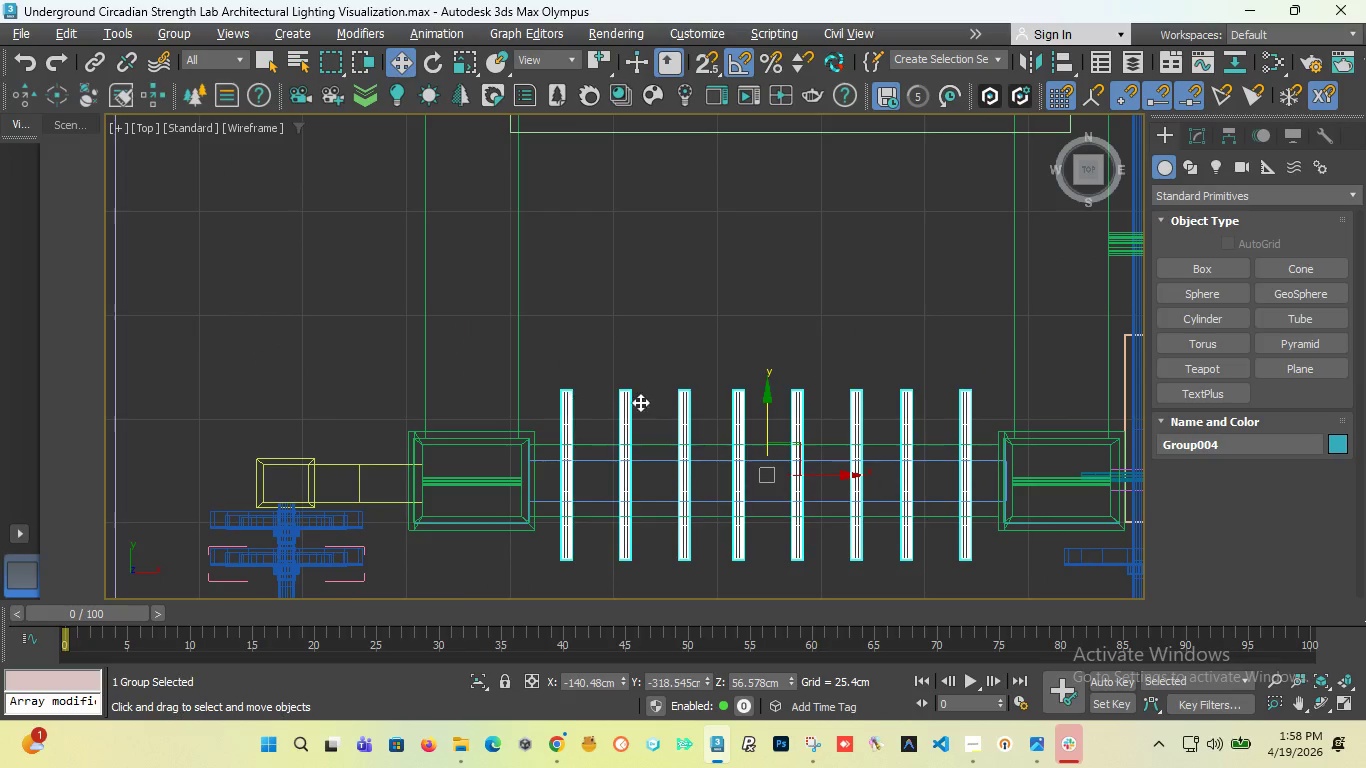 
scroll: coordinate [484, 330], scroll_direction: down, amount: 3.0
 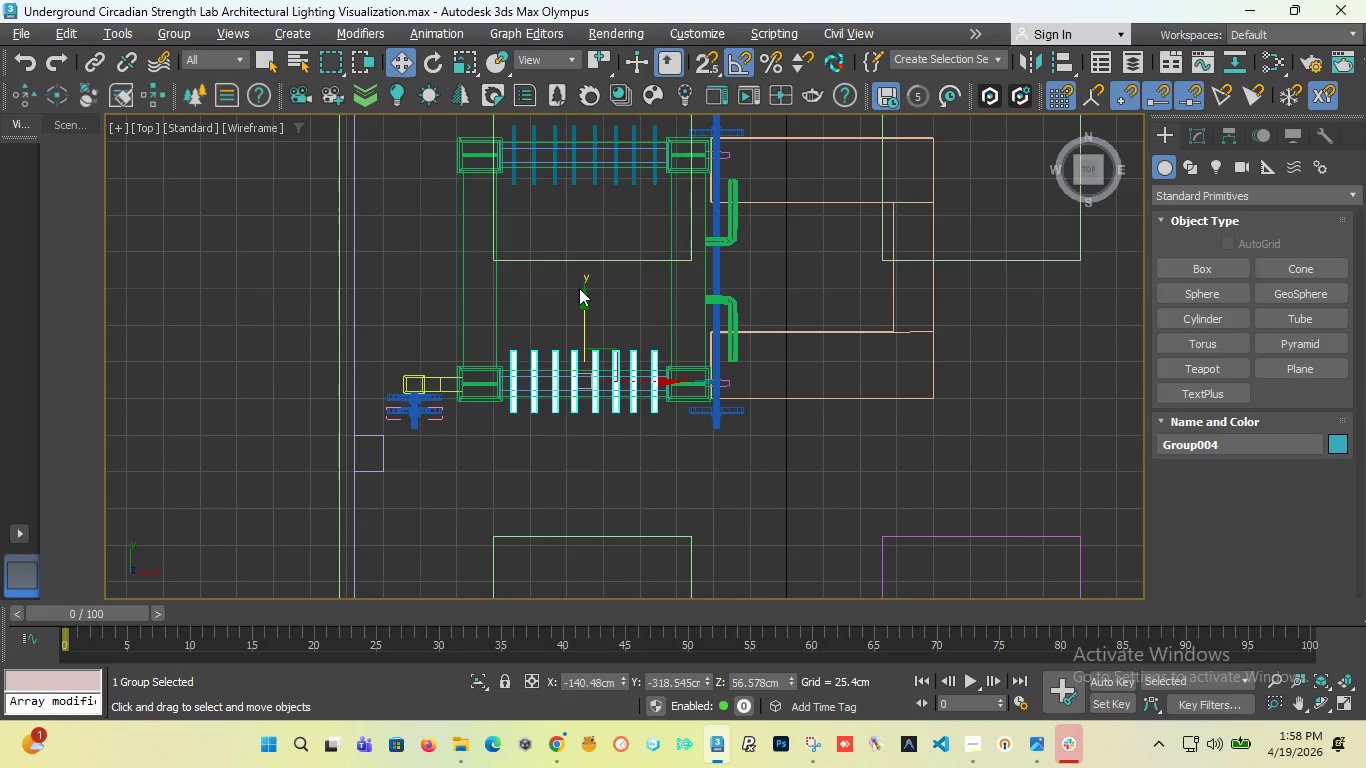 
key(L)
 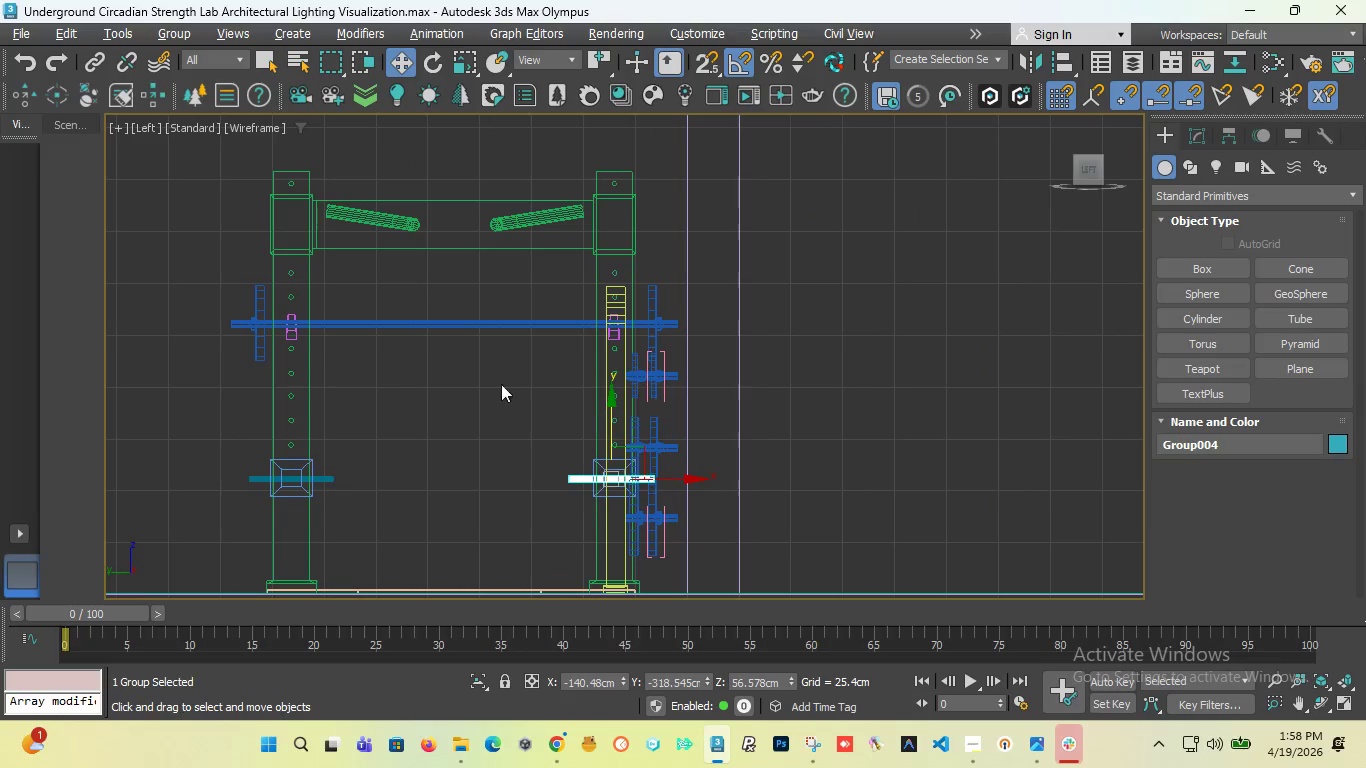 
scroll: coordinate [495, 296], scroll_direction: down, amount: 3.0
 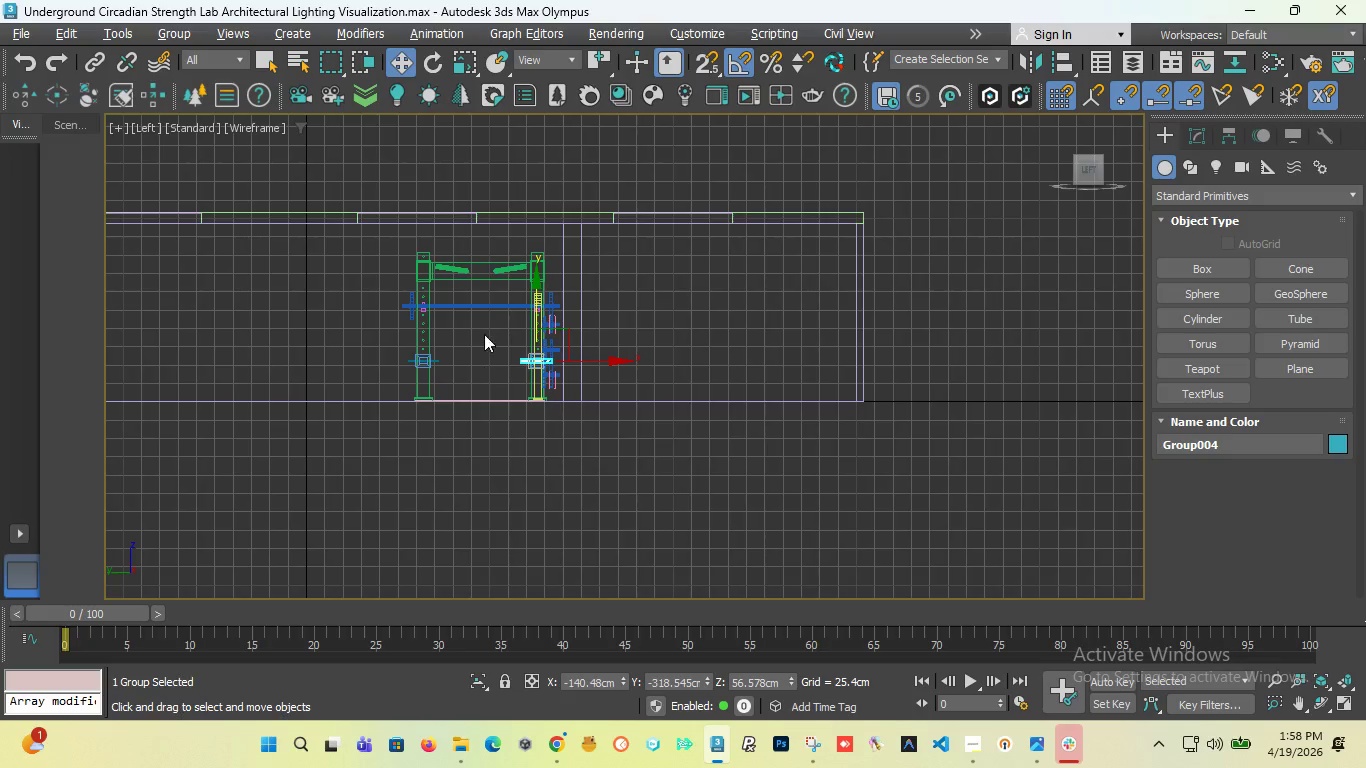 
scroll: coordinate [484, 307], scroll_direction: up, amount: 3.0
 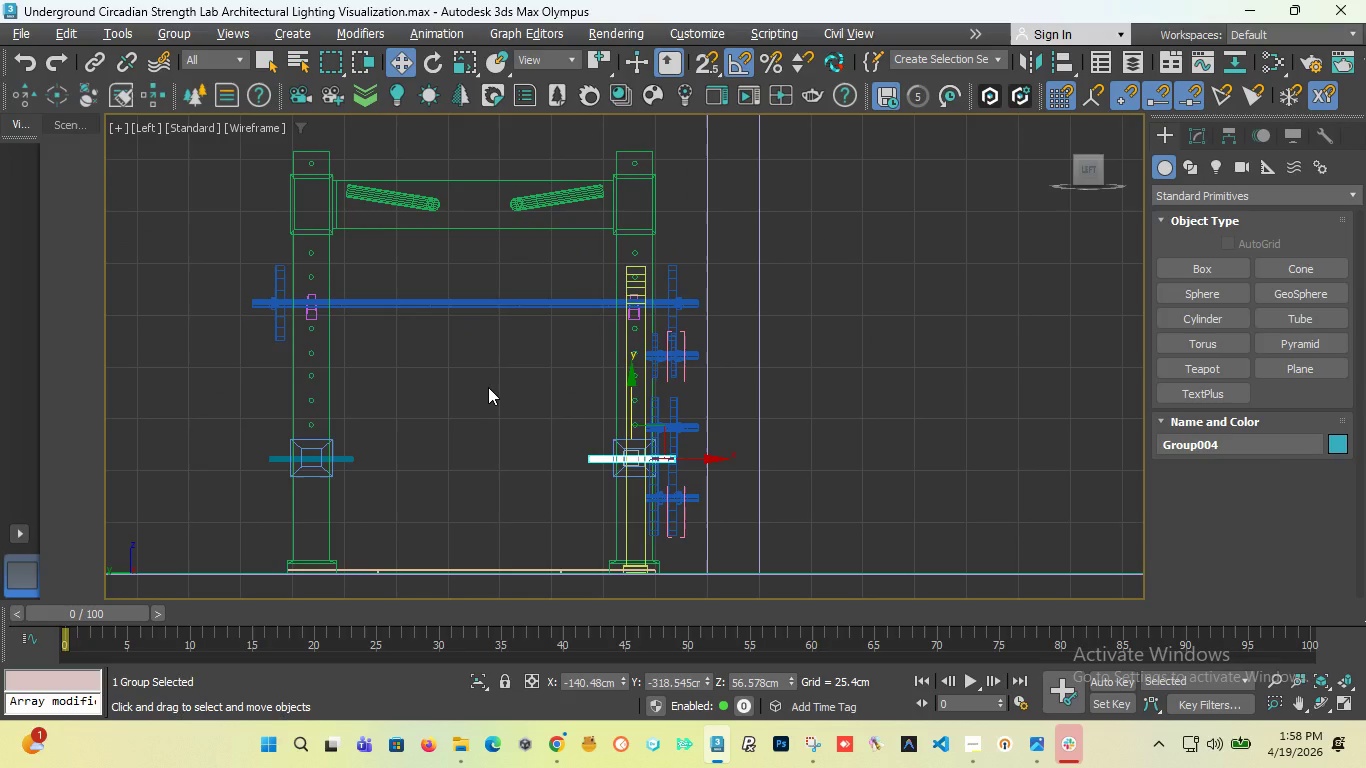 
key(F)
 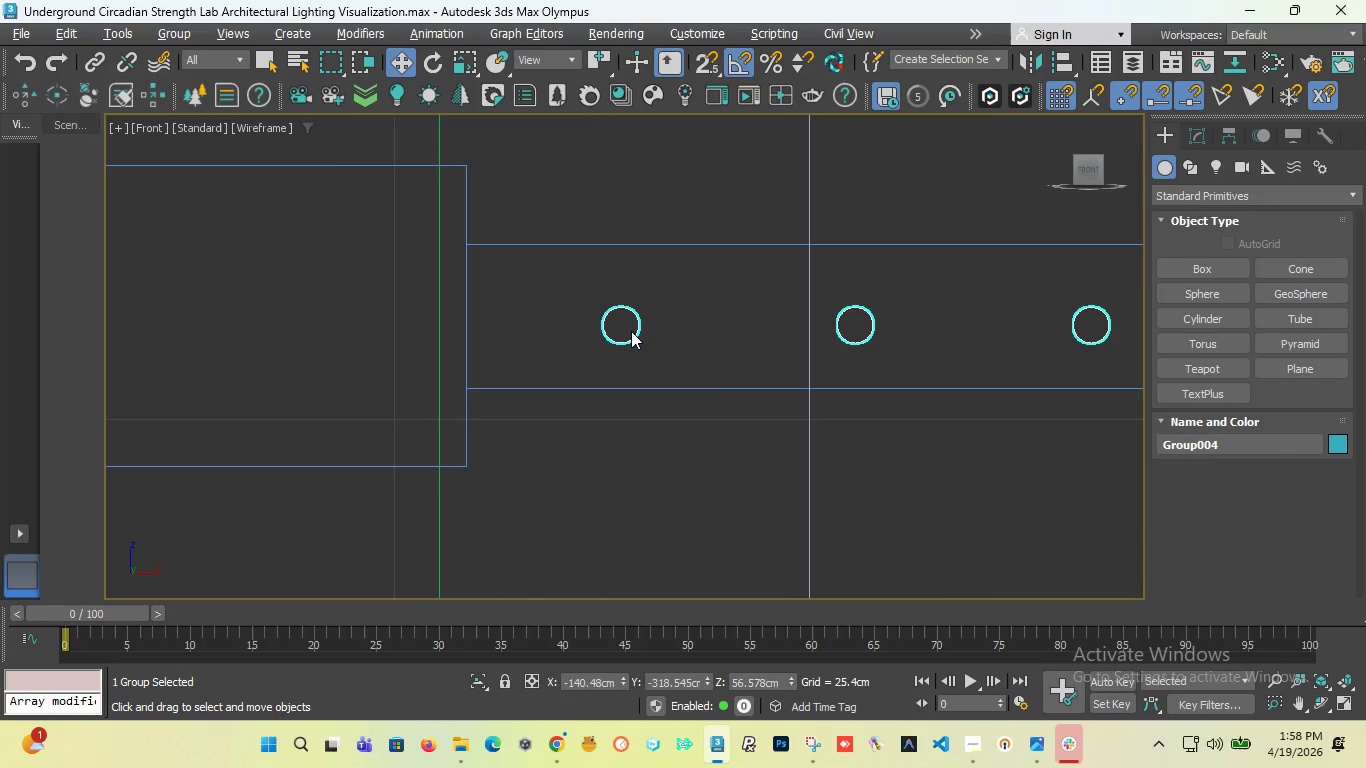 
scroll: coordinate [730, 327], scroll_direction: down, amount: 4.0
 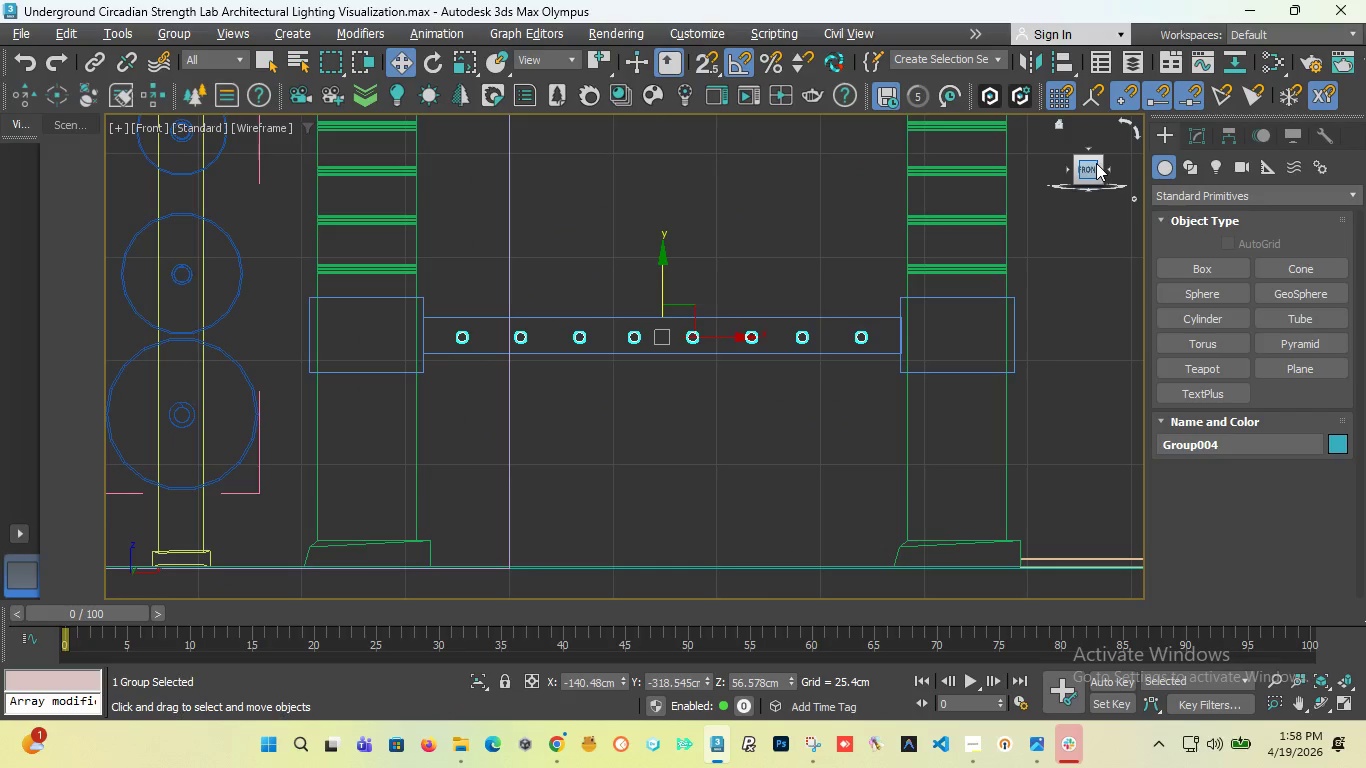 
left_click_drag(start_coordinate=[1095, 165], to_coordinate=[1033, 205])
 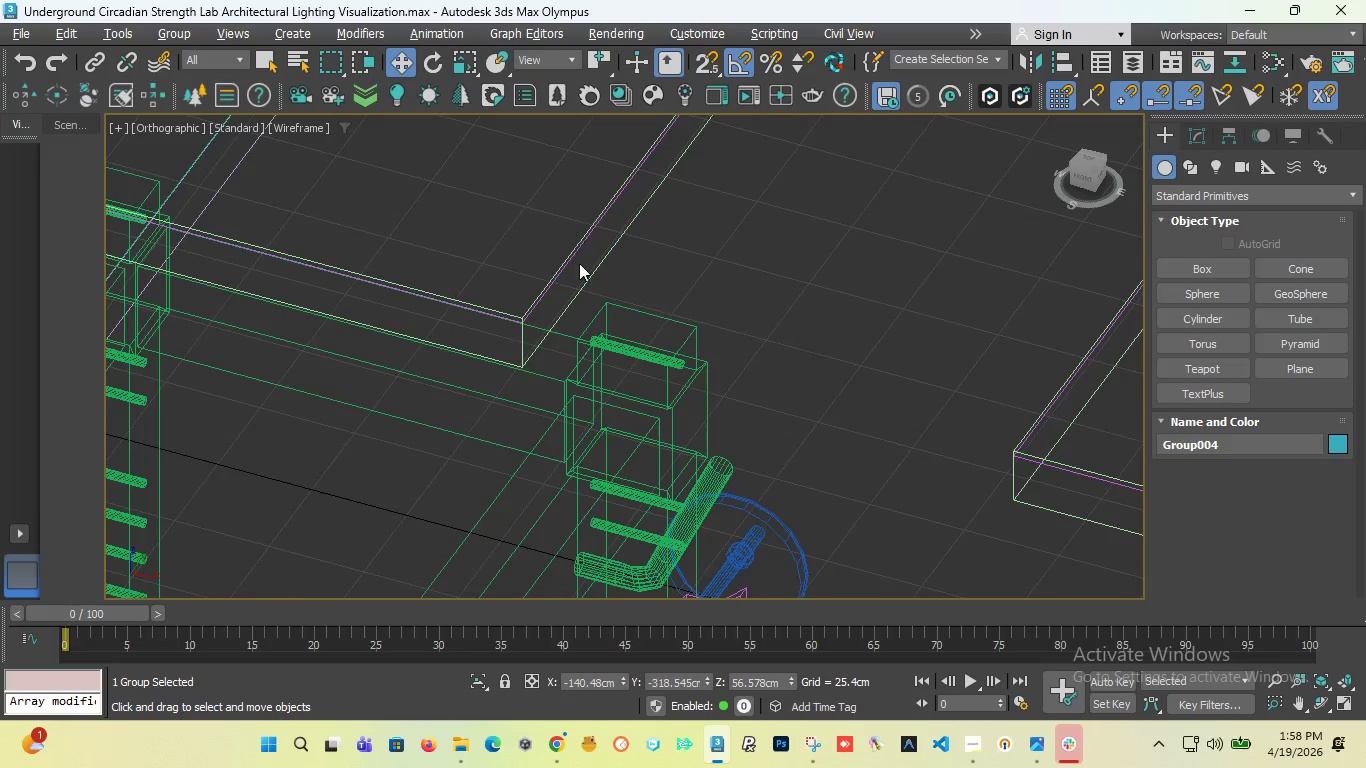 
scroll: coordinate [490, 416], scroll_direction: down, amount: 3.0
 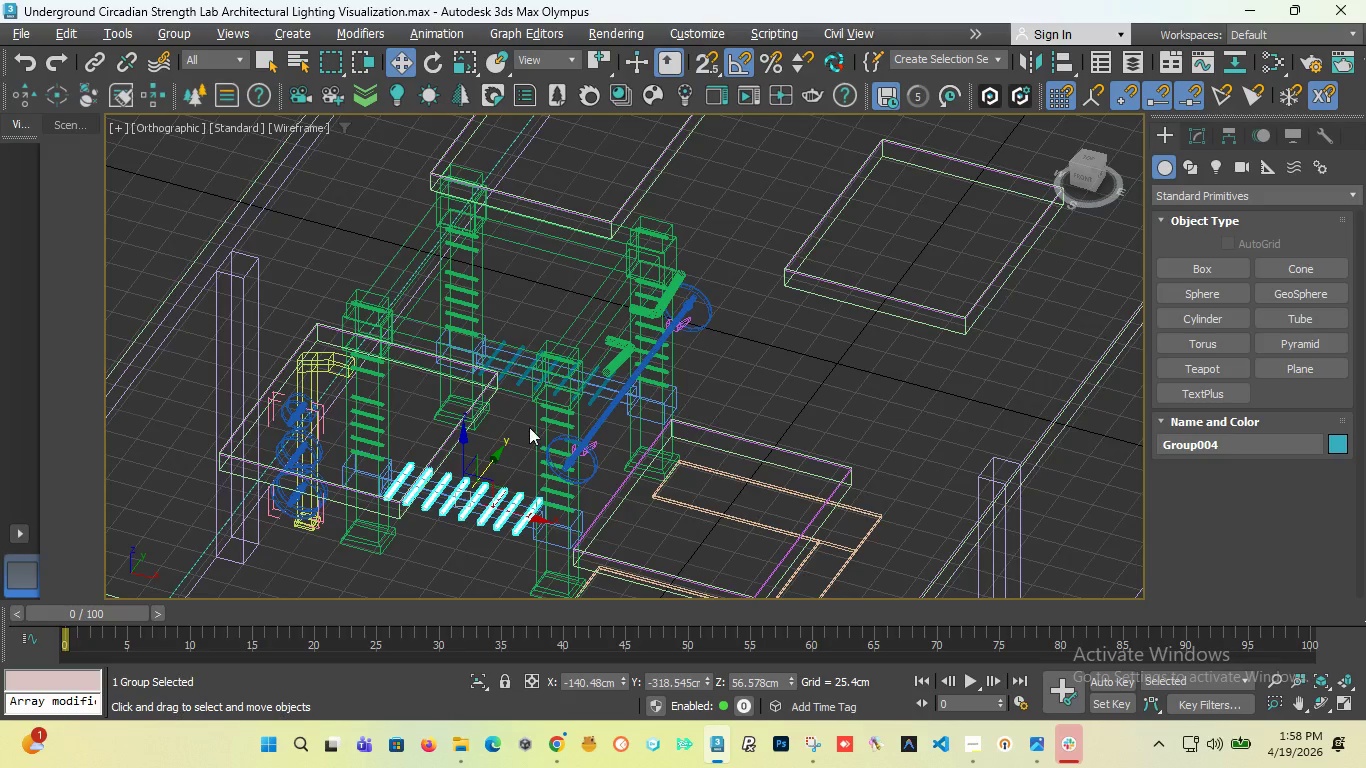 
scroll: coordinate [388, 430], scroll_direction: up, amount: 2.0
 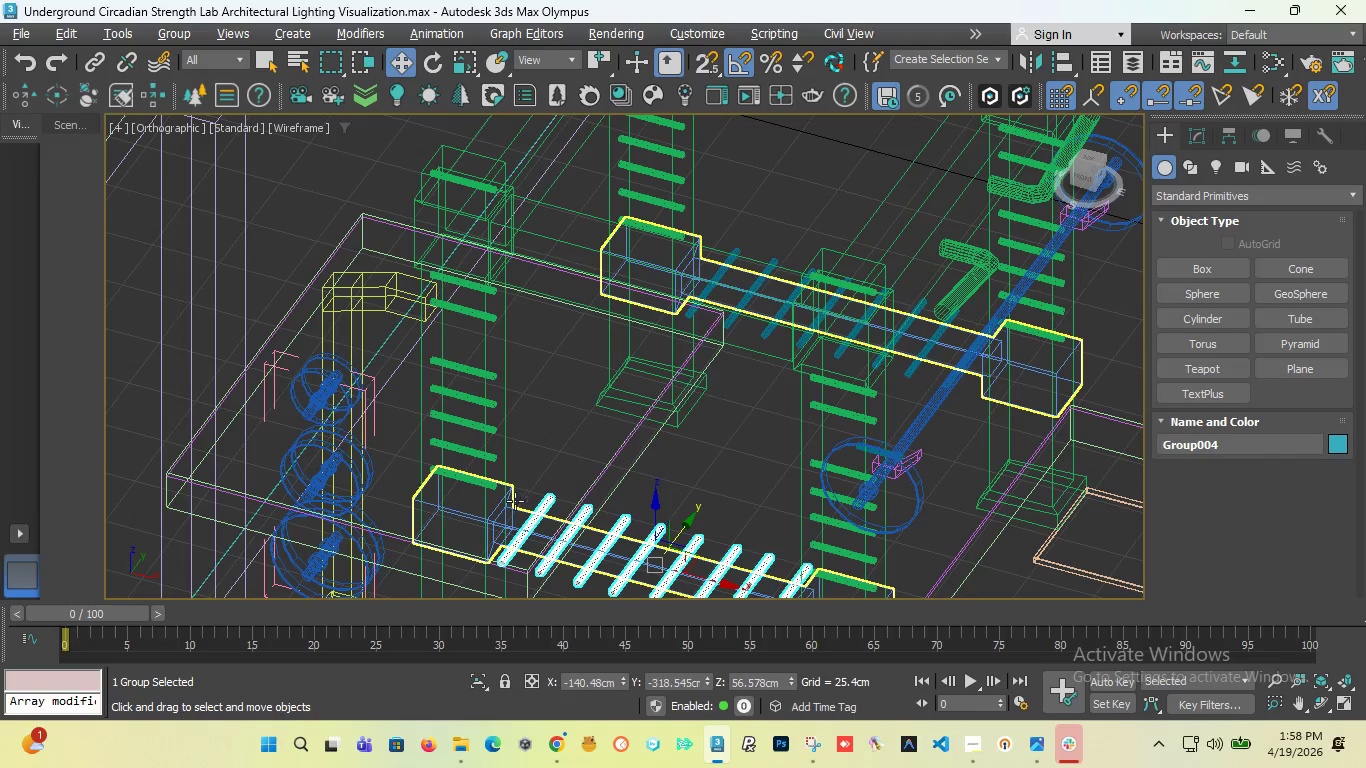 
left_click([512, 502])
 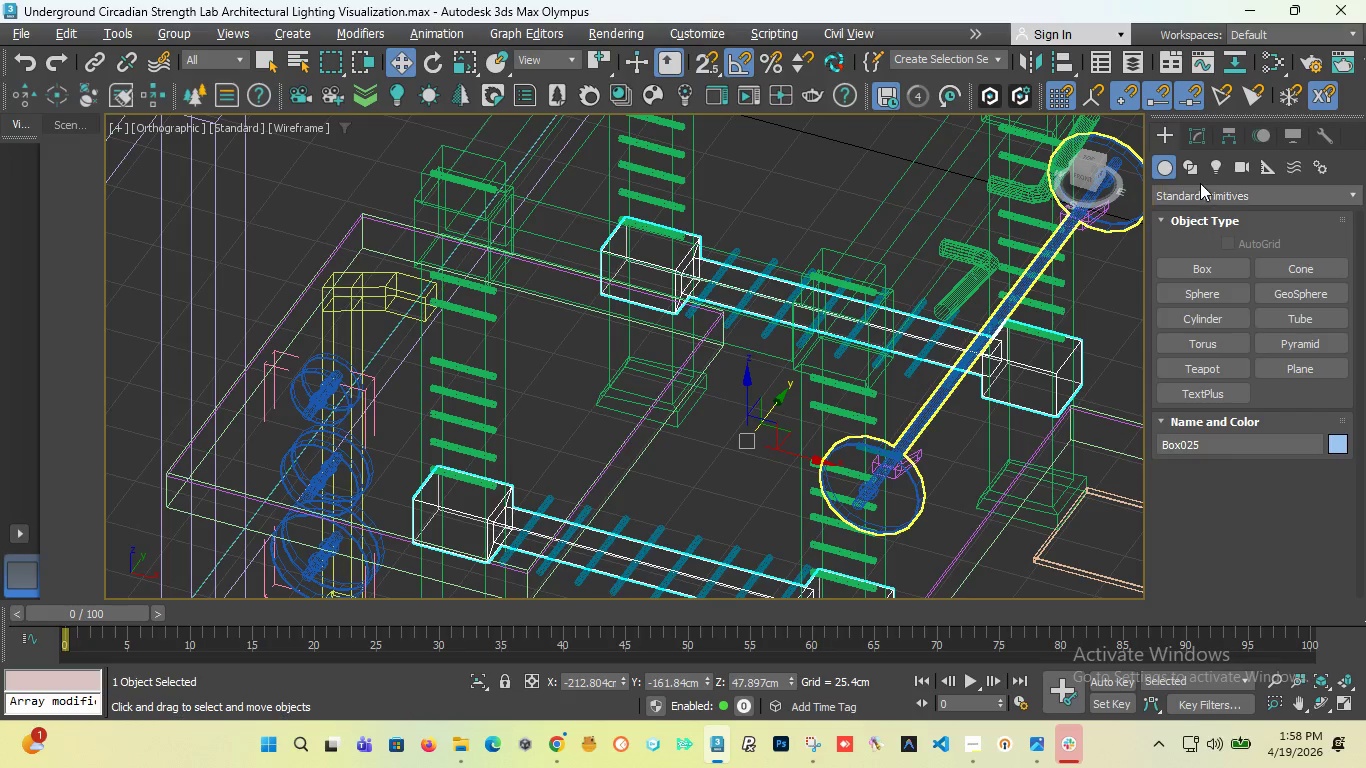 
left_click([1203, 200])
 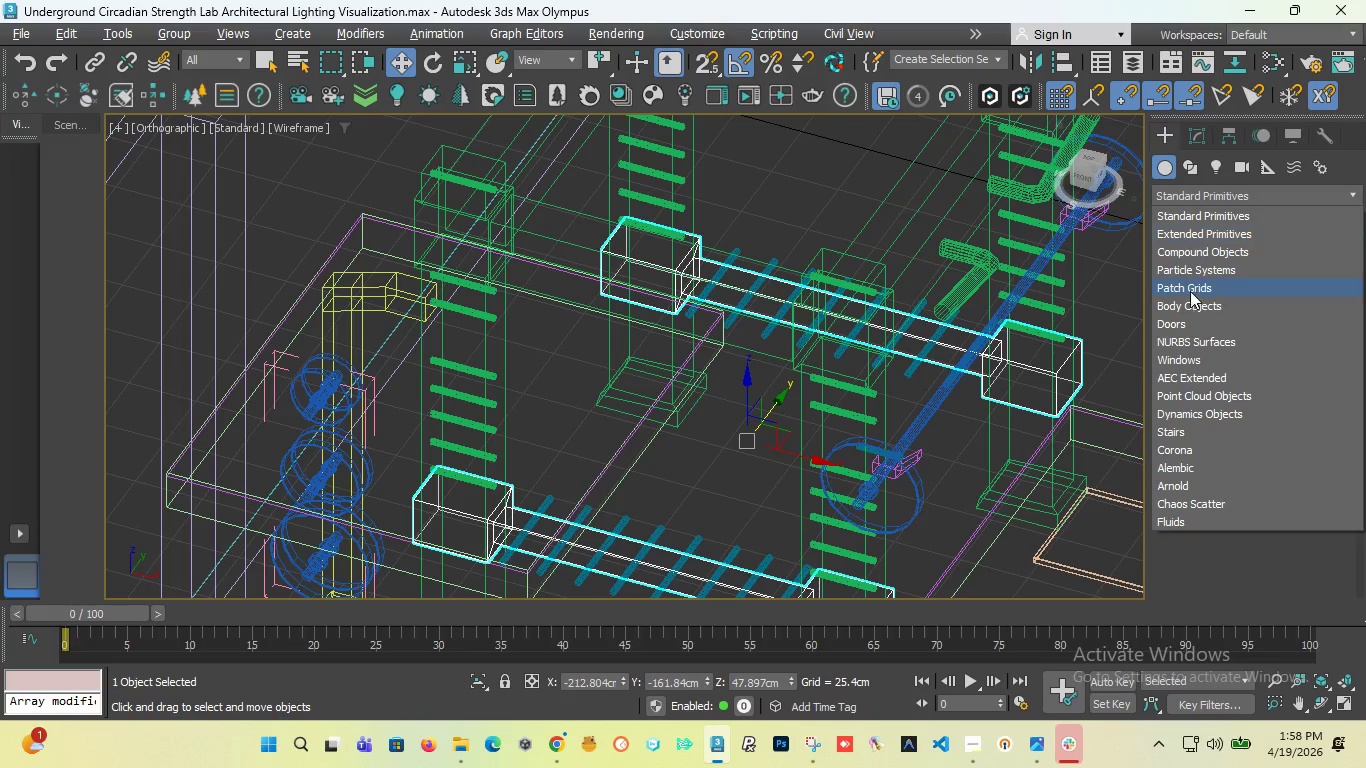 
left_click([1197, 248])
 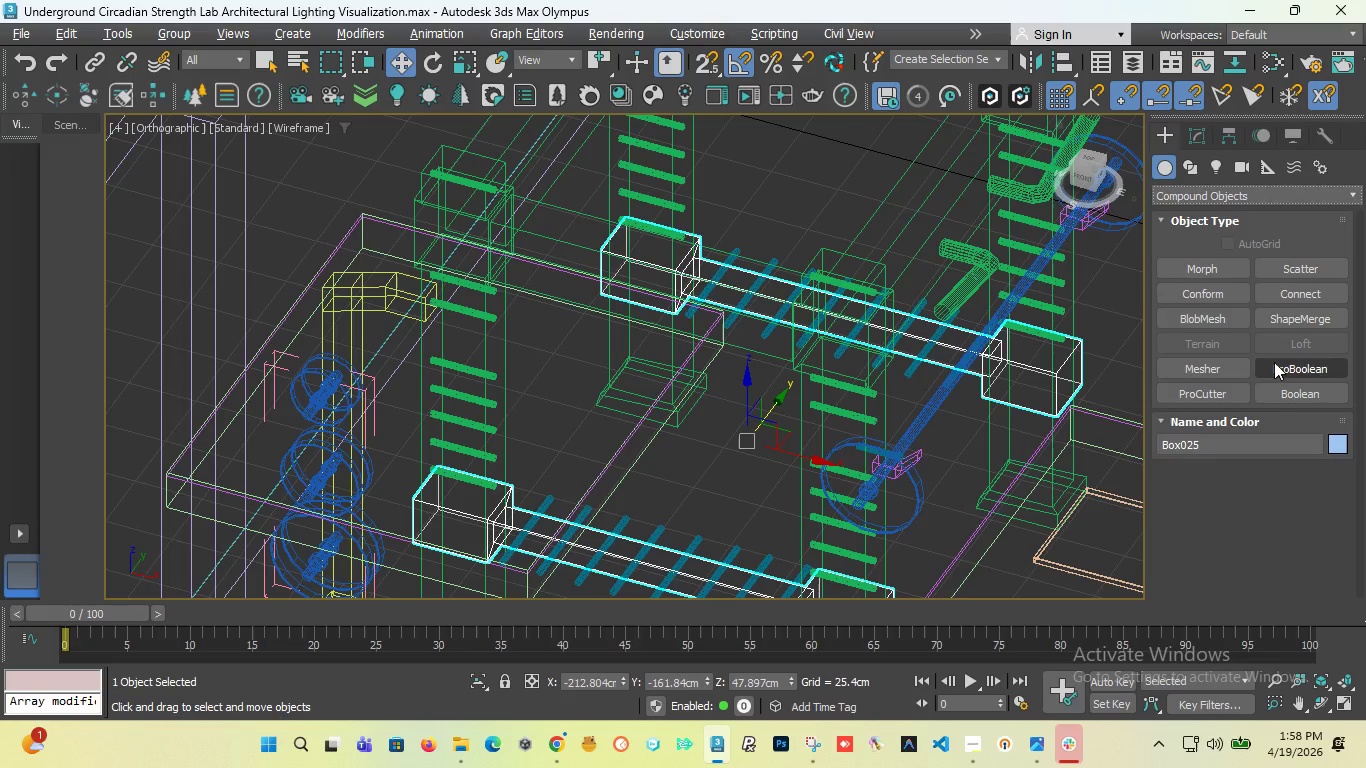 
left_click([1274, 362])
 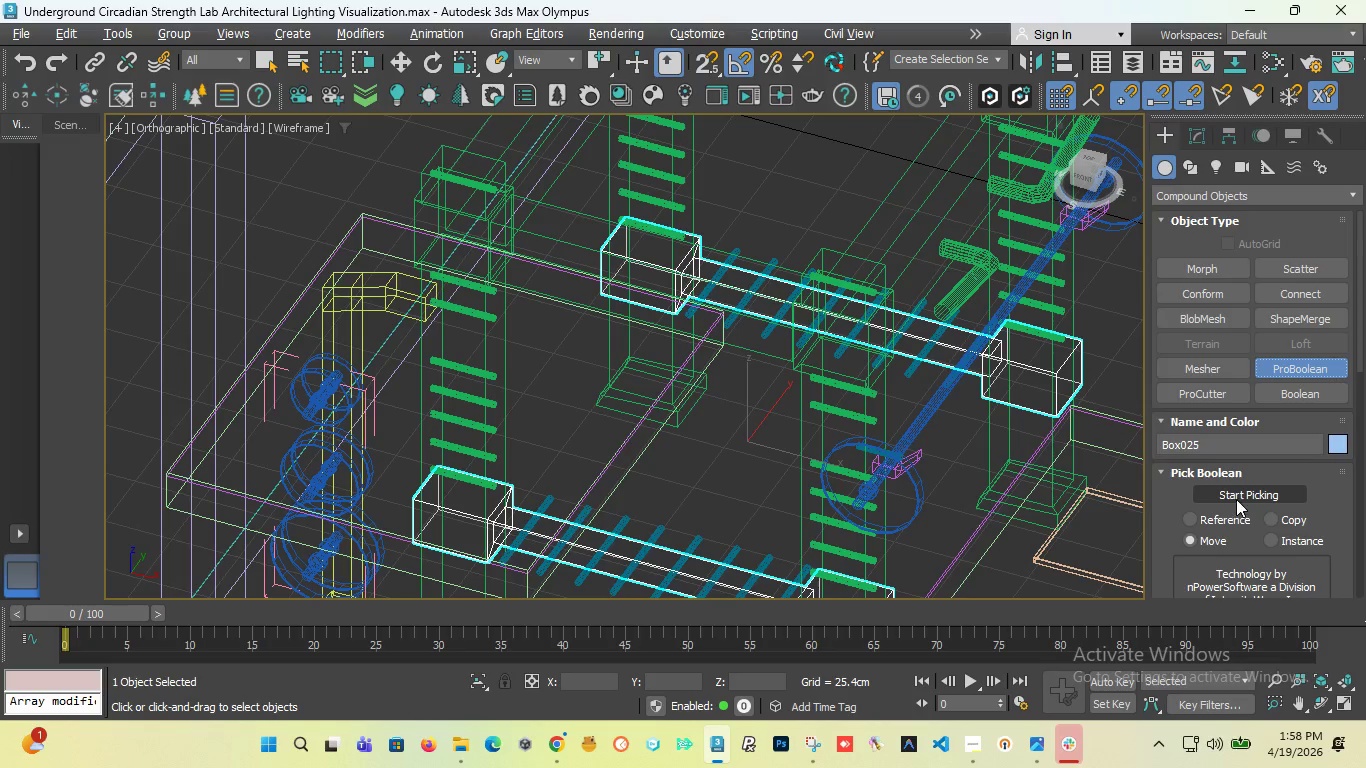 
left_click([1236, 498])
 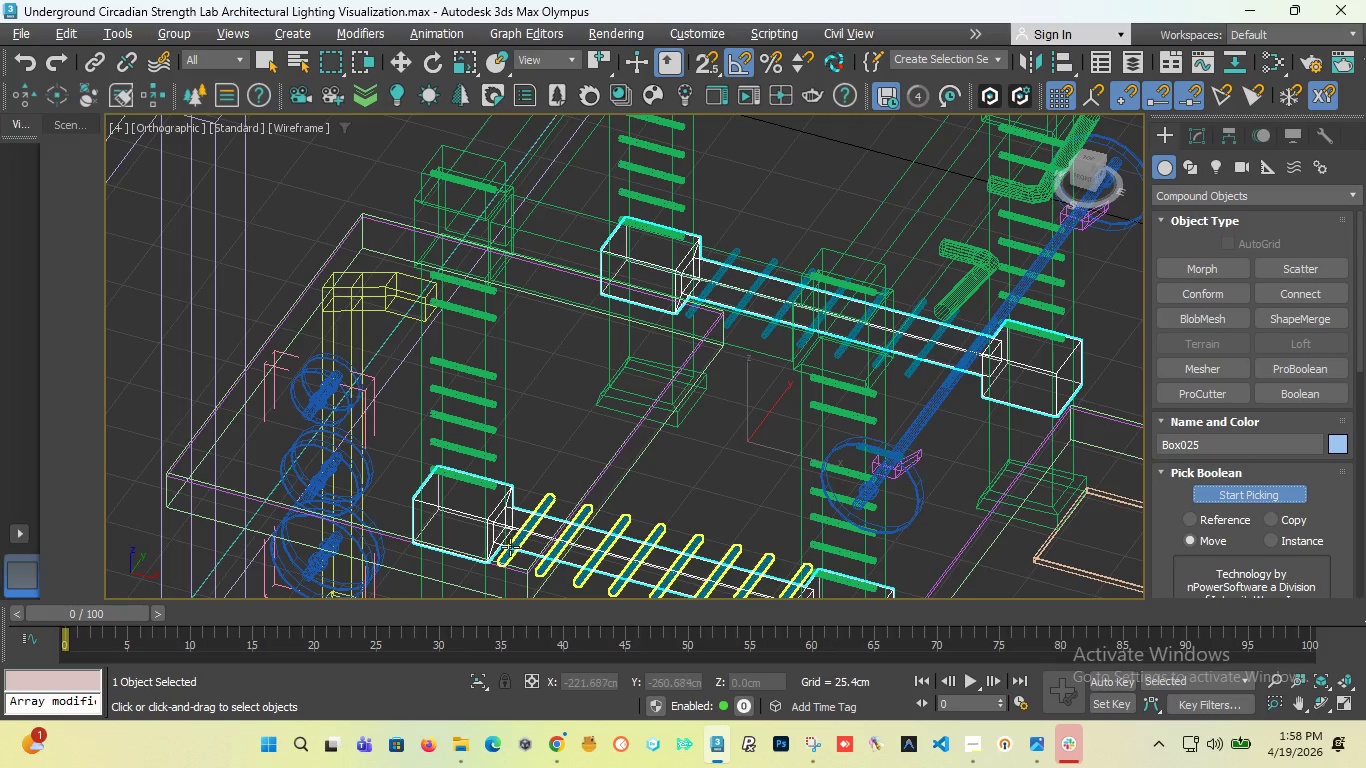 
left_click([509, 550])
 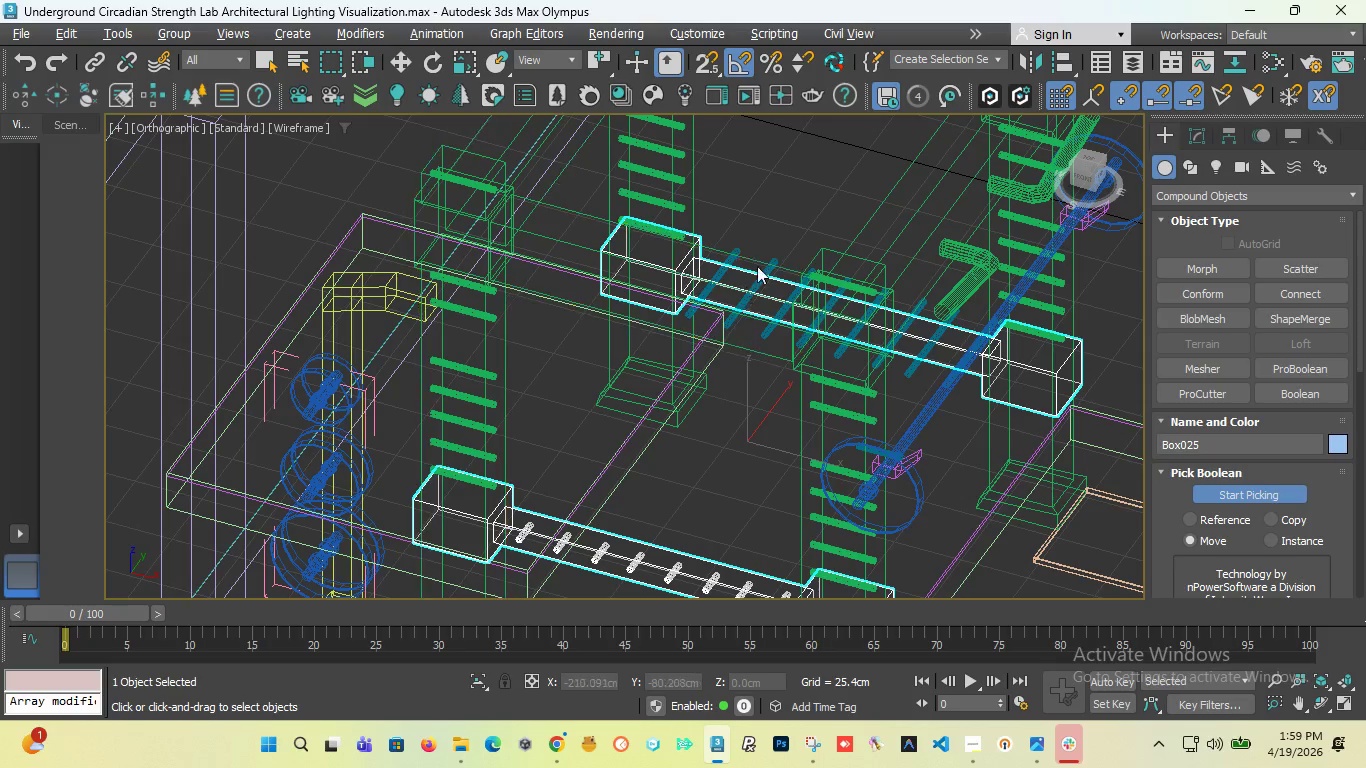 
scroll: coordinate [742, 246], scroll_direction: up, amount: 3.0
 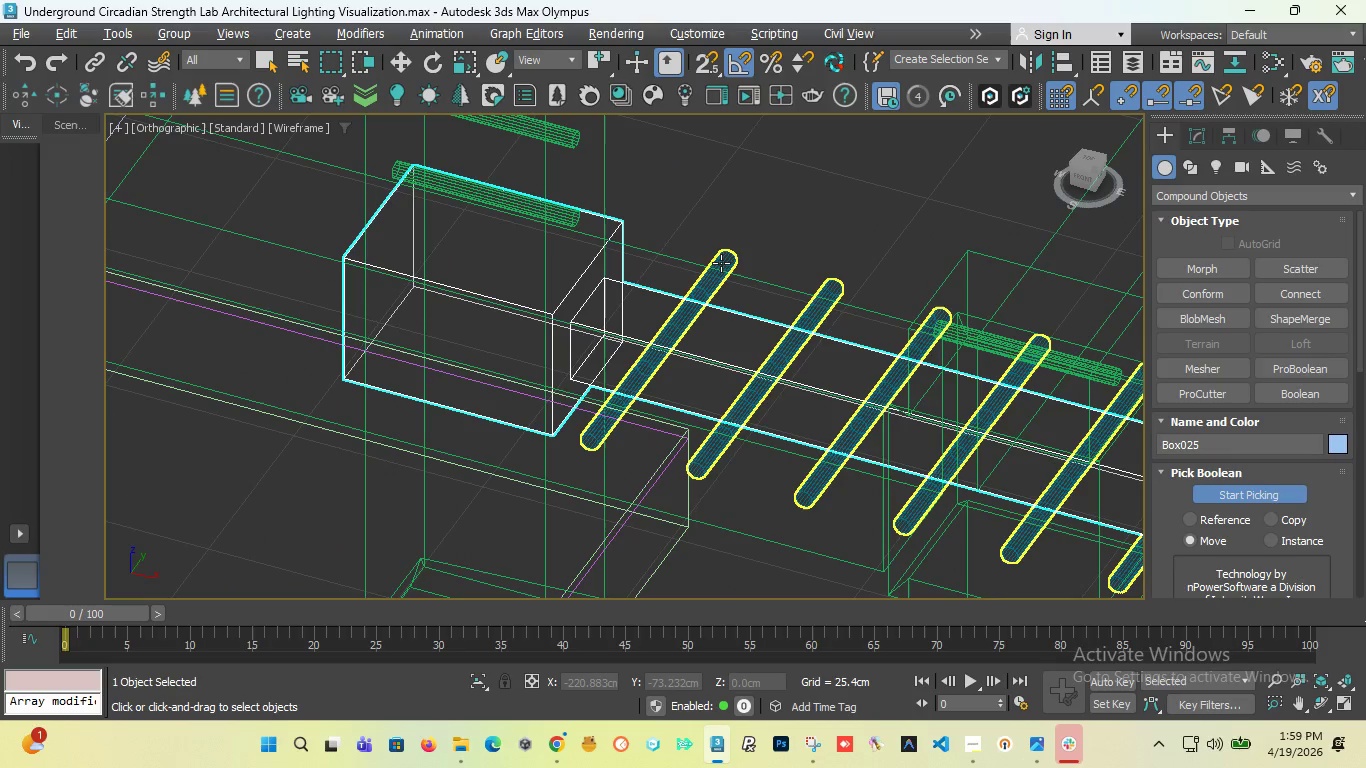 
left_click([721, 263])
 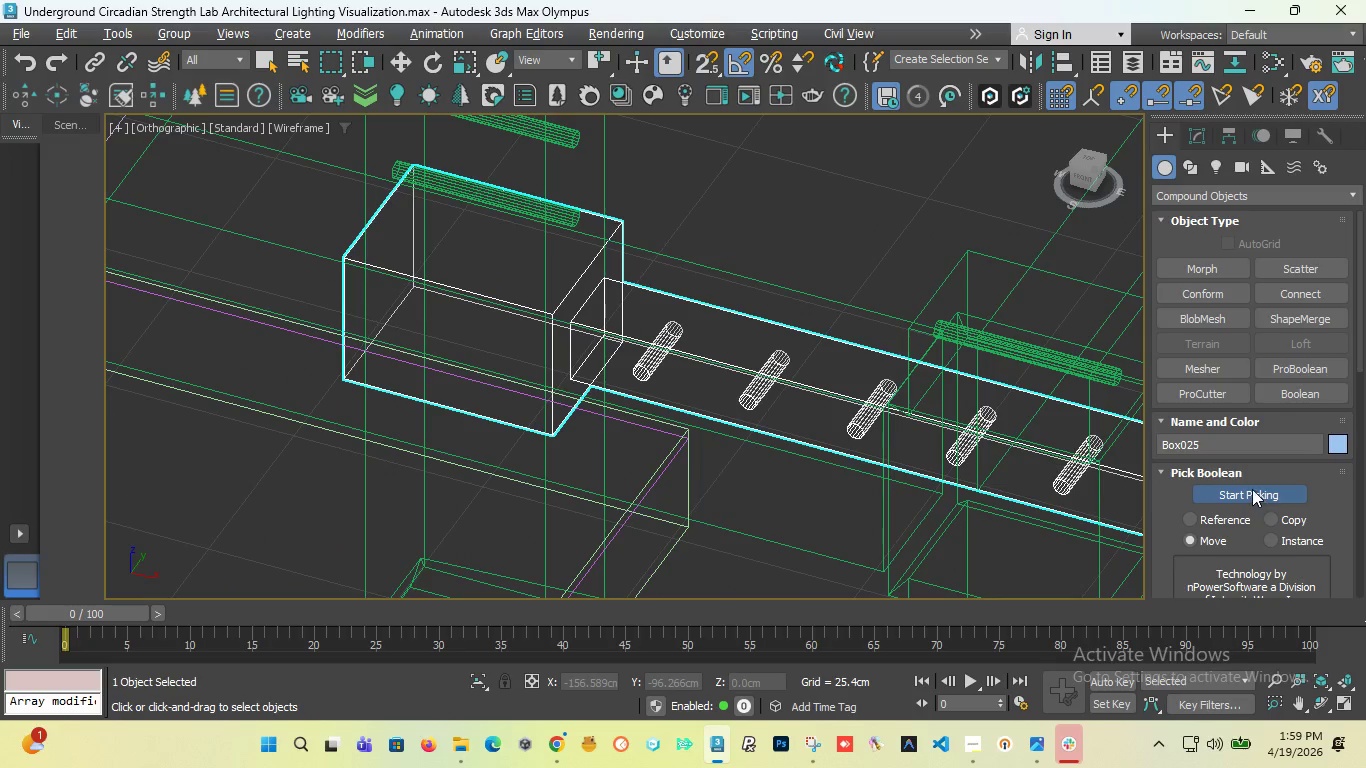 
left_click([1250, 489])
 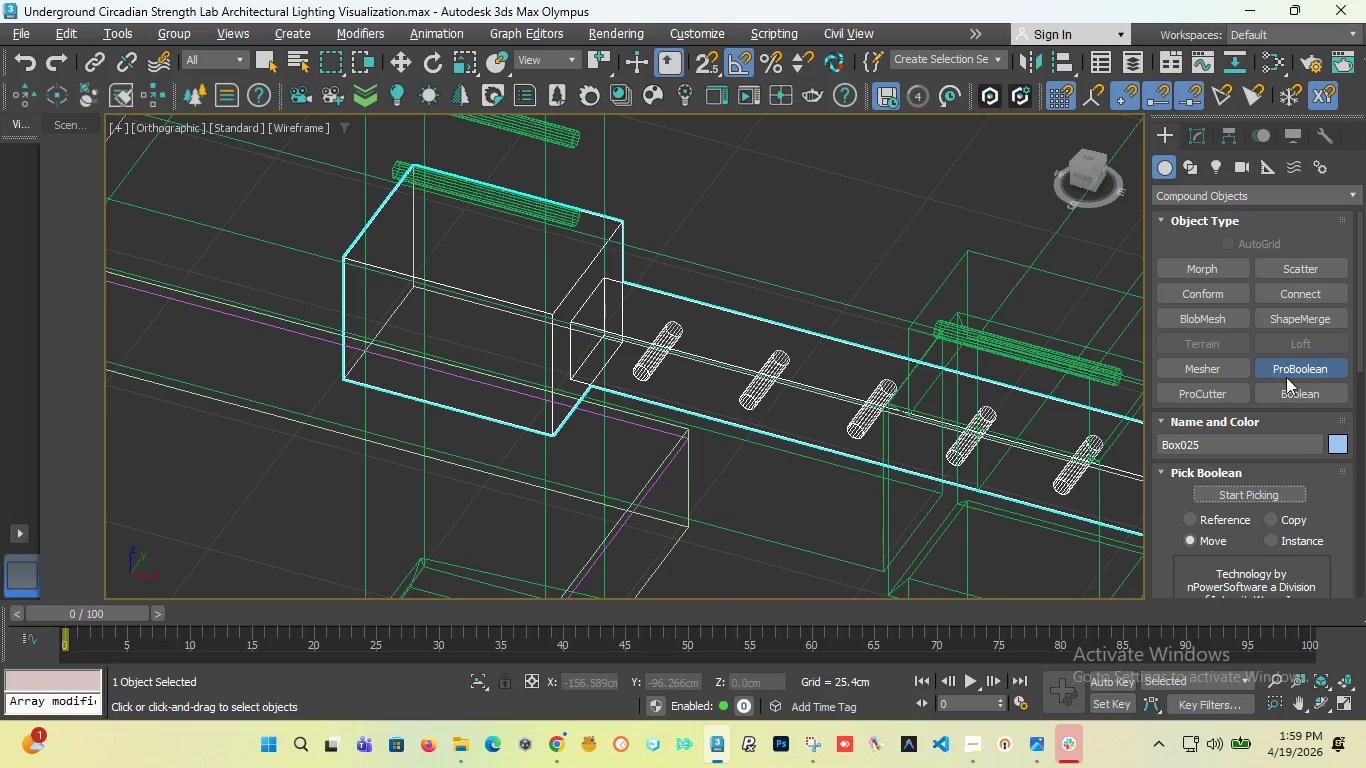 
left_click([1286, 367])
 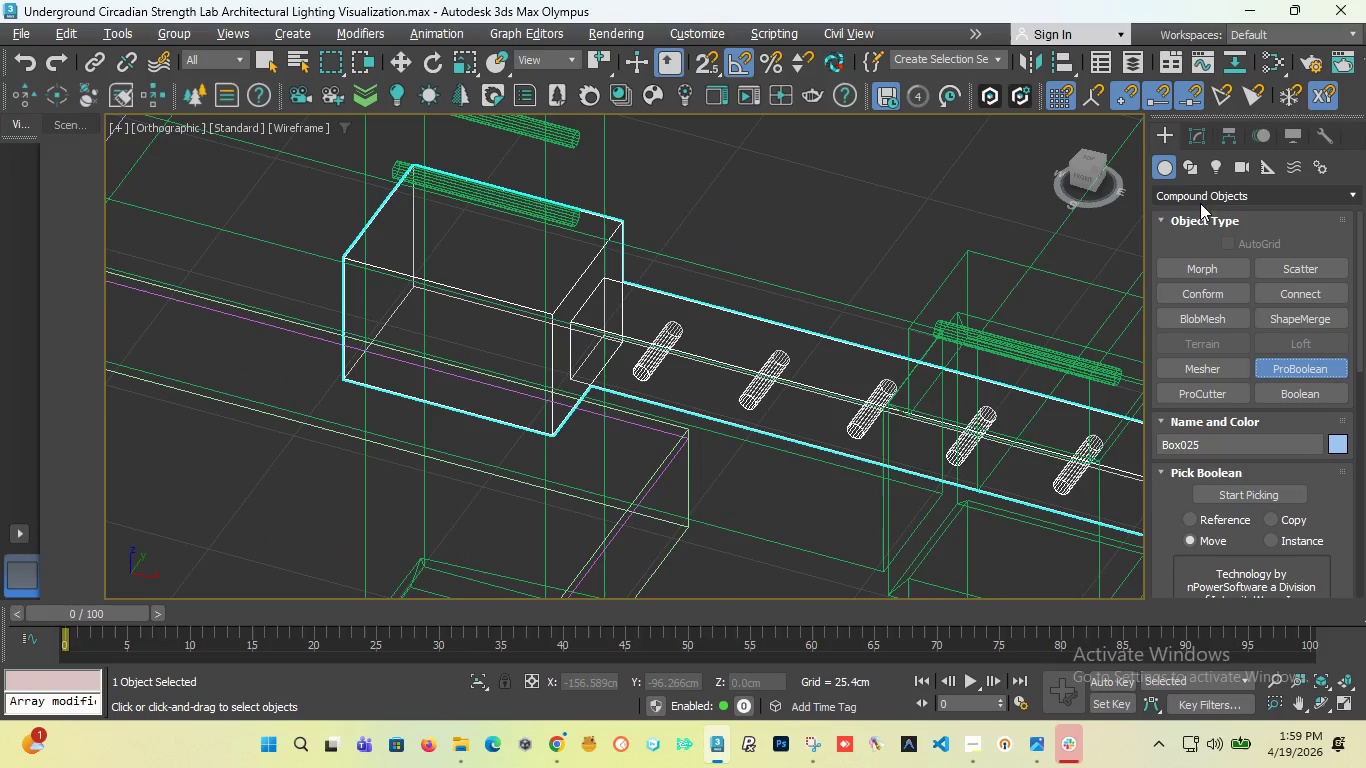 
left_click([1195, 191])
 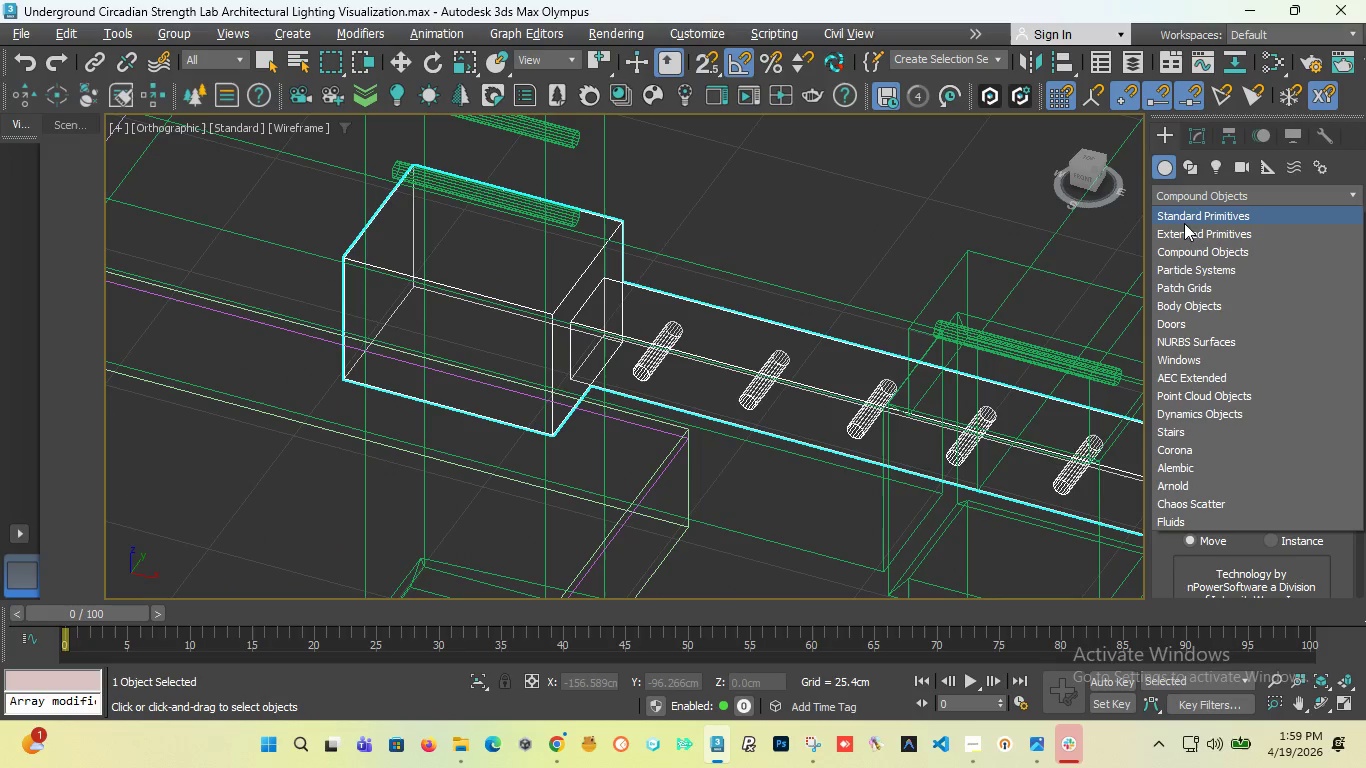 
left_click([1180, 216])
 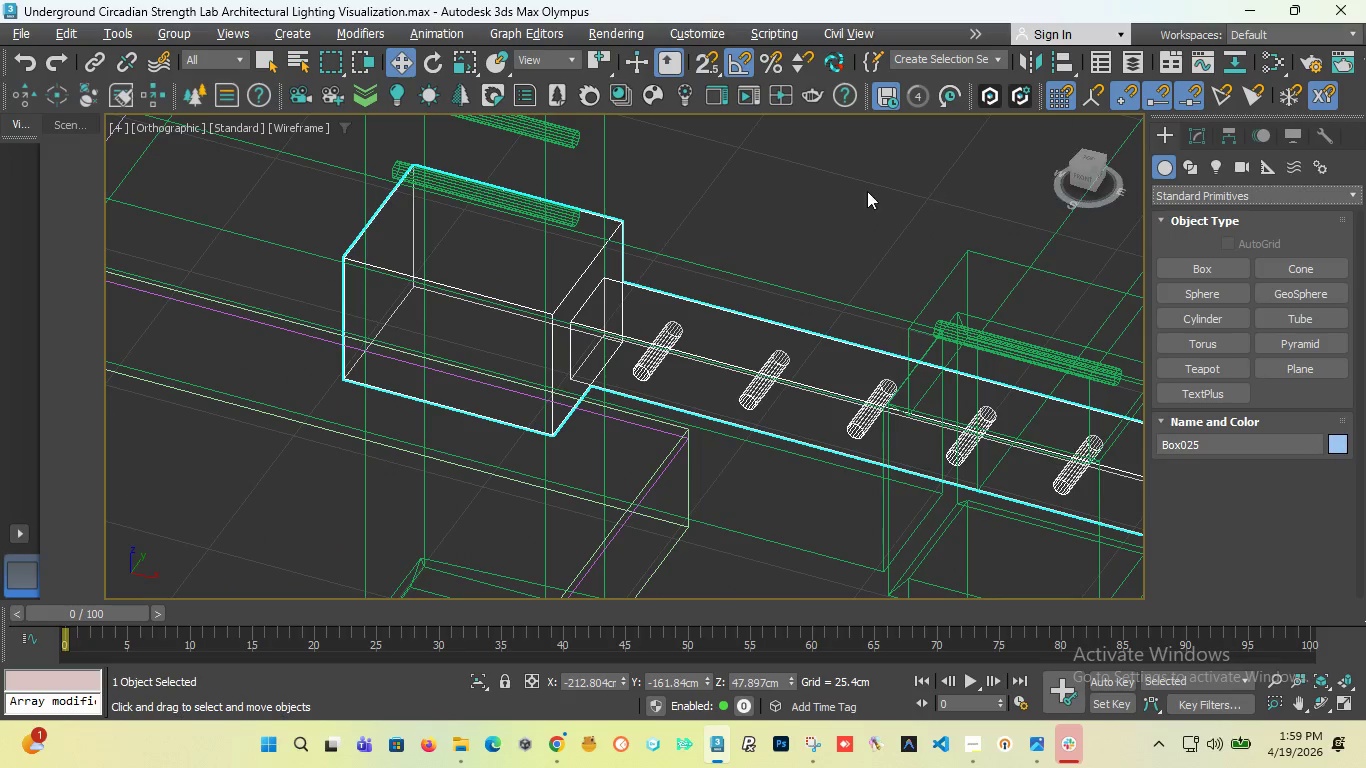 
double_click([841, 193])
 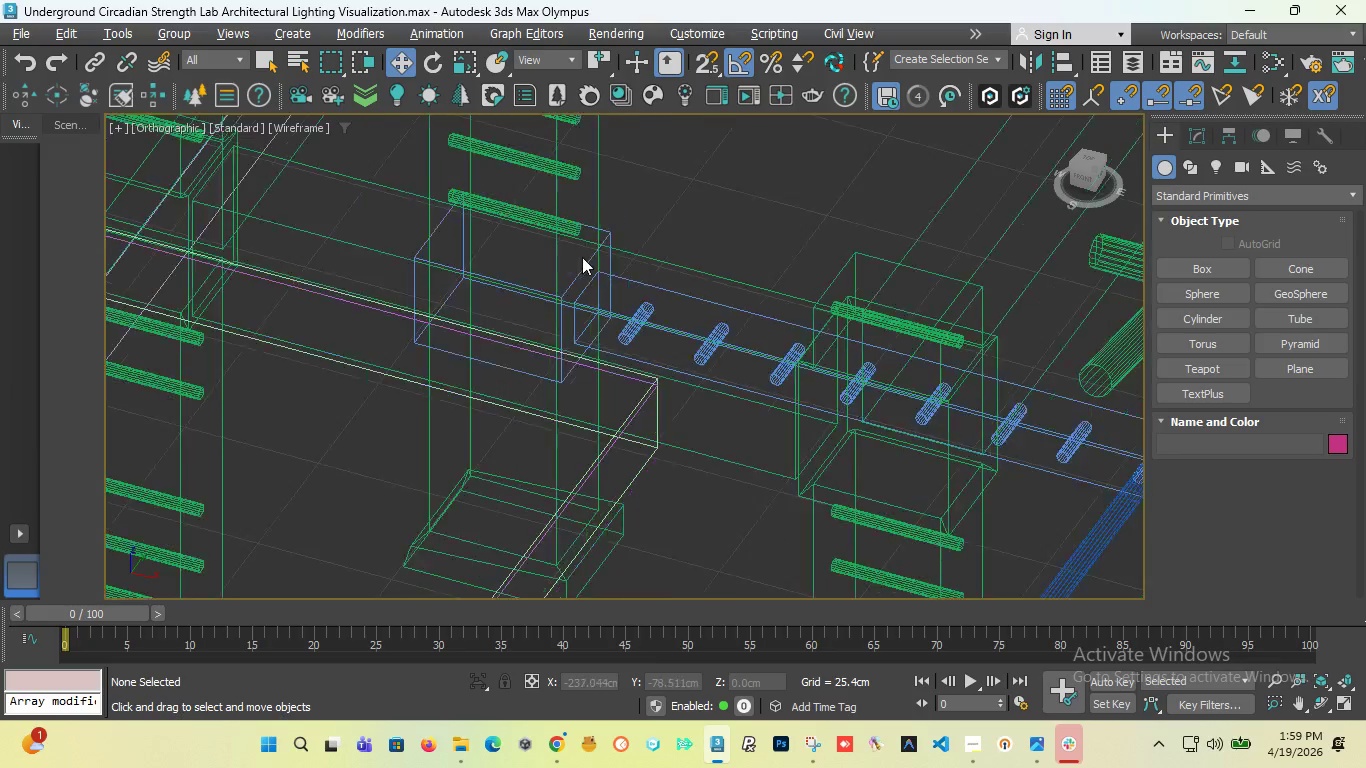 
scroll: coordinate [674, 321], scroll_direction: down, amount: 6.0
 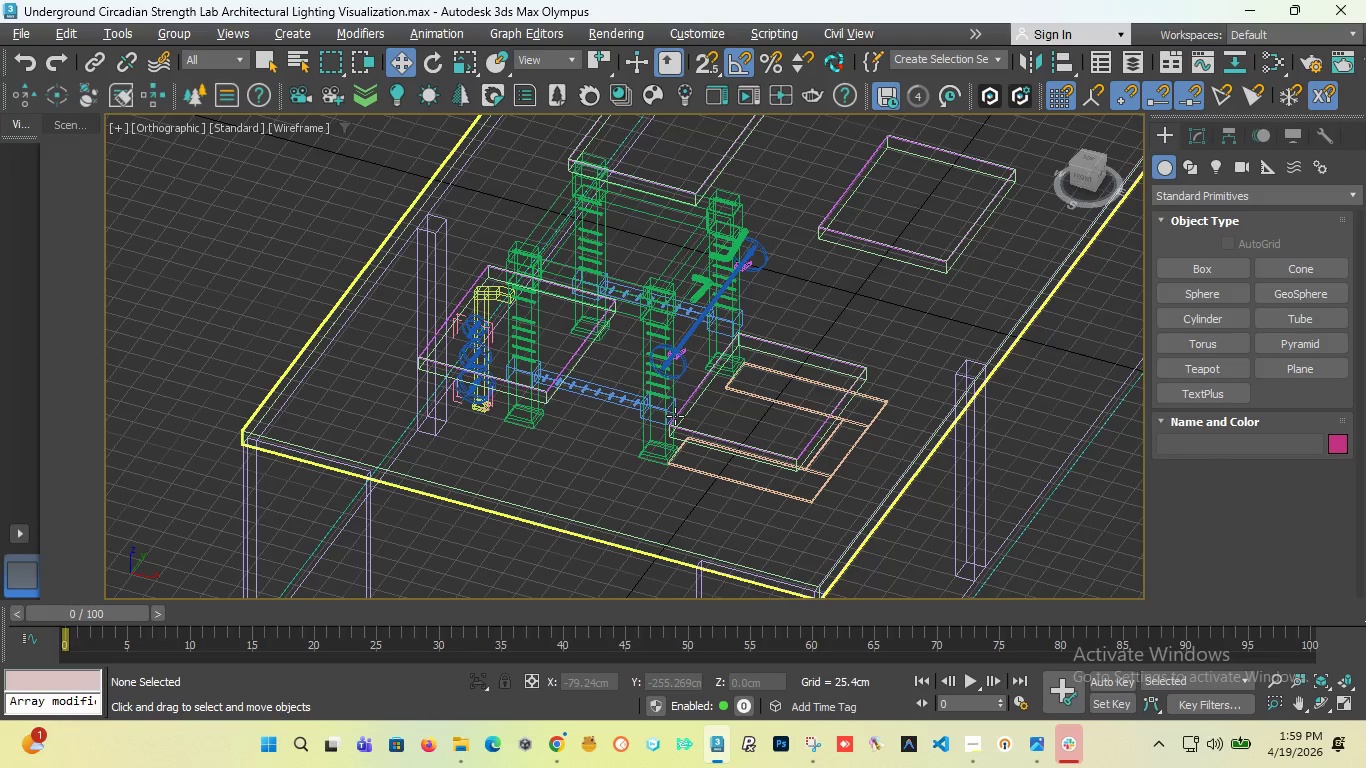 
hold_key(key=ControlLeft, duration=1.12)
 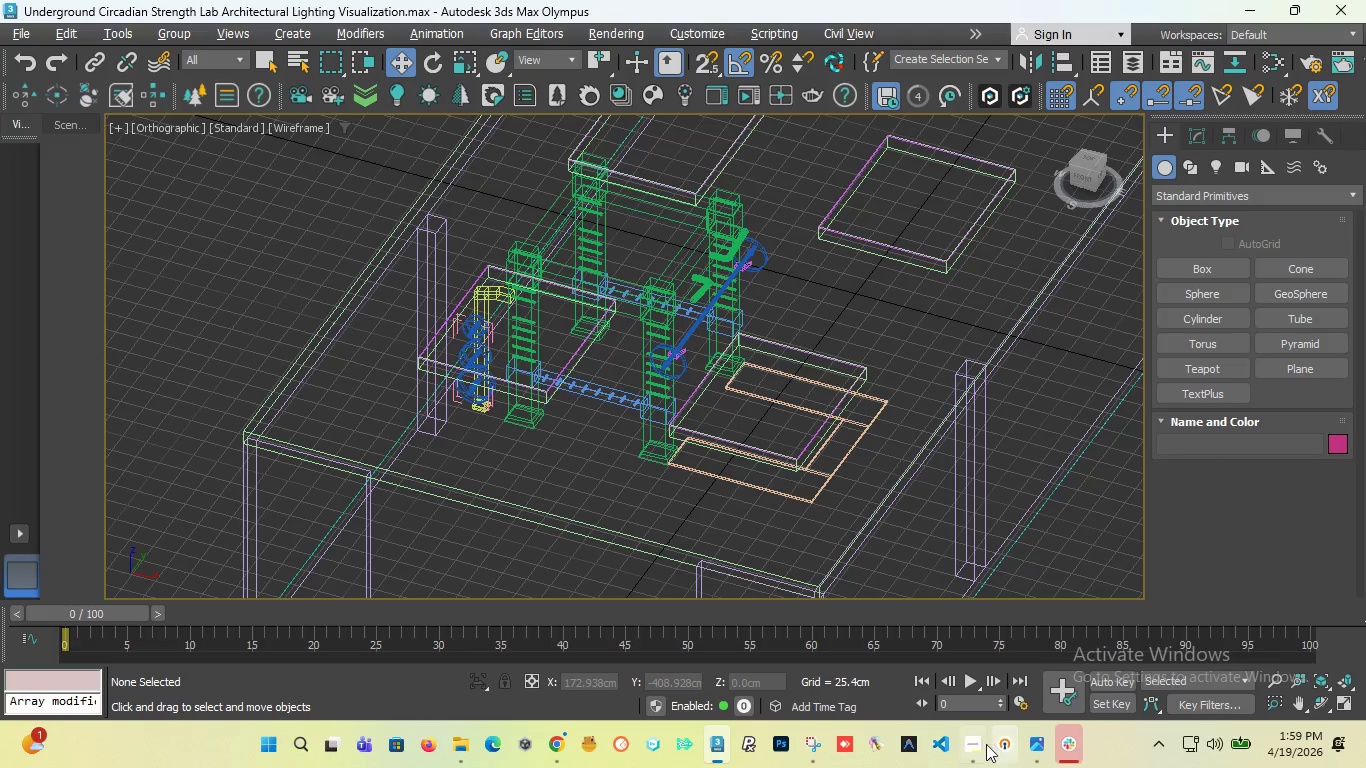 
left_click([981, 746])